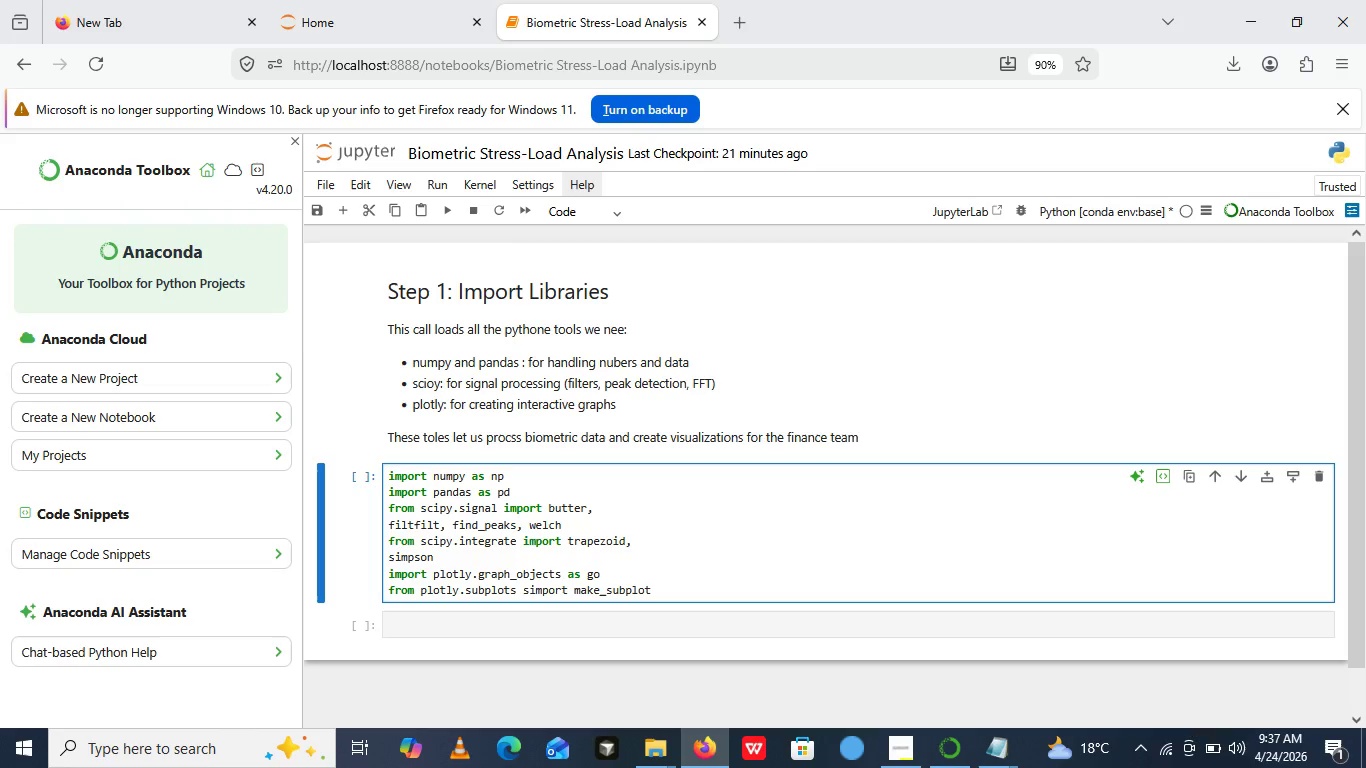 
key(Enter)
 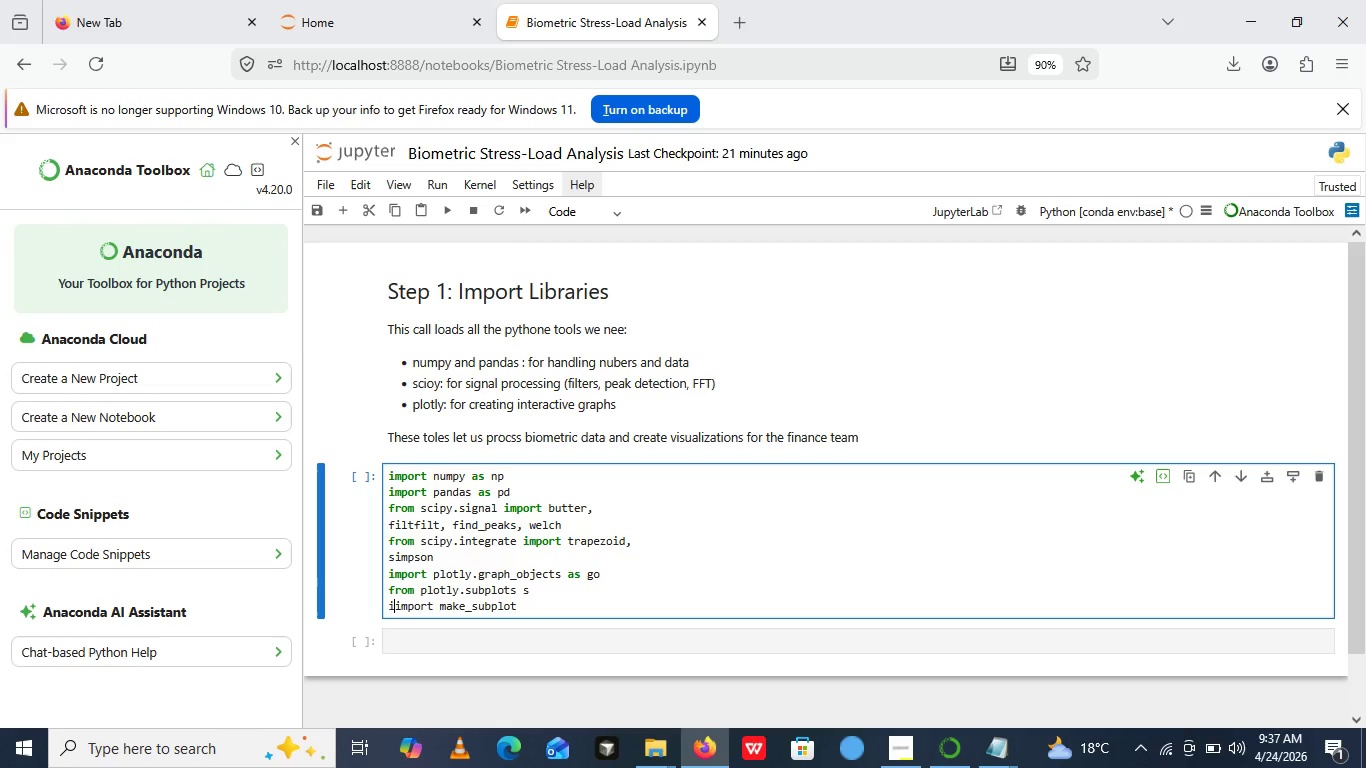 
type(import)
 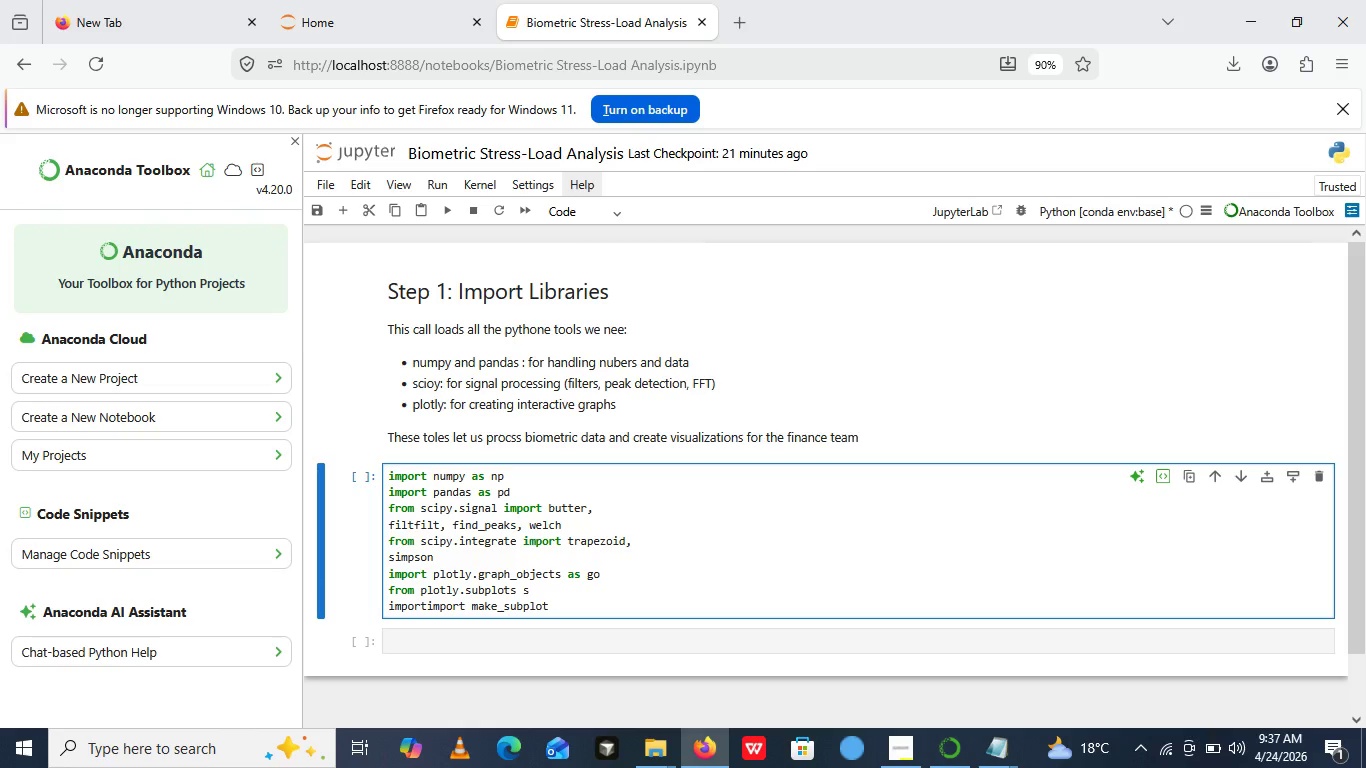 
key(Control+Z)
 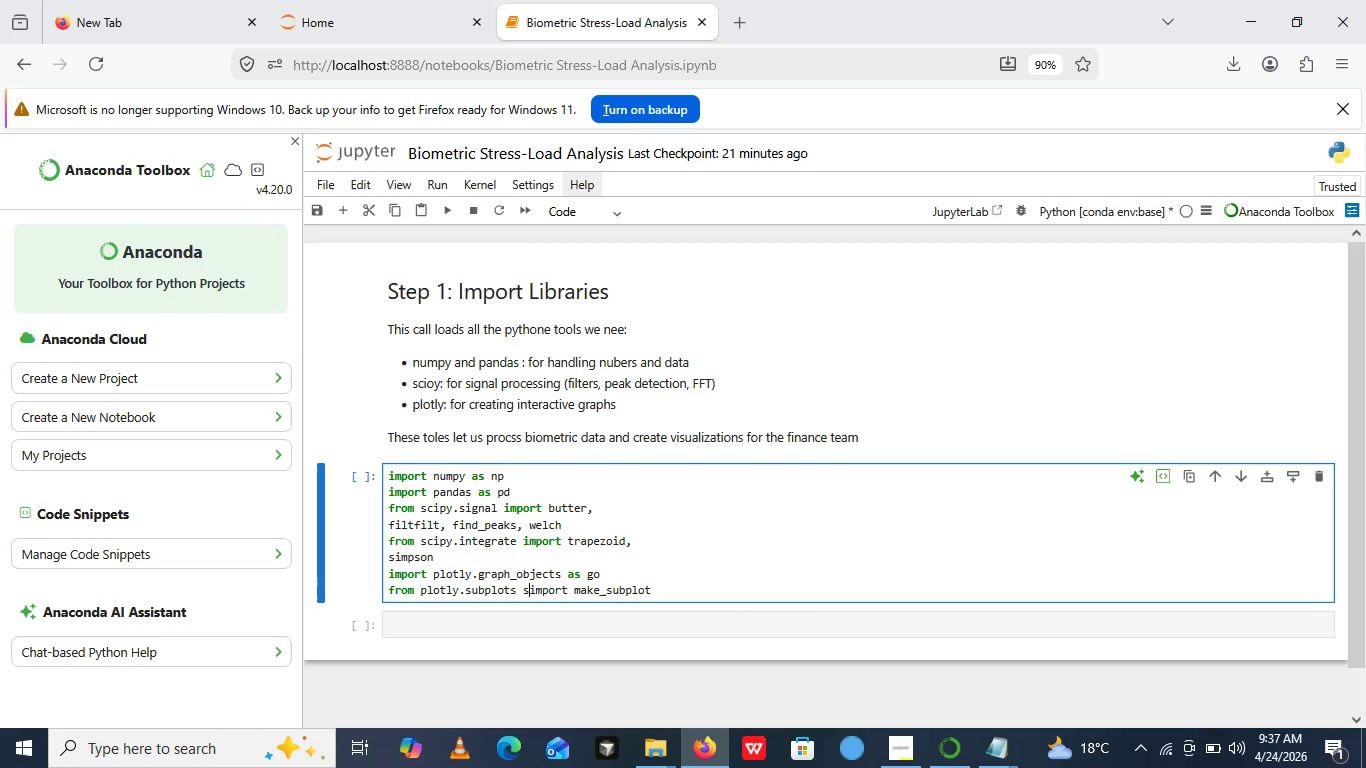 
key(Control+Z)
 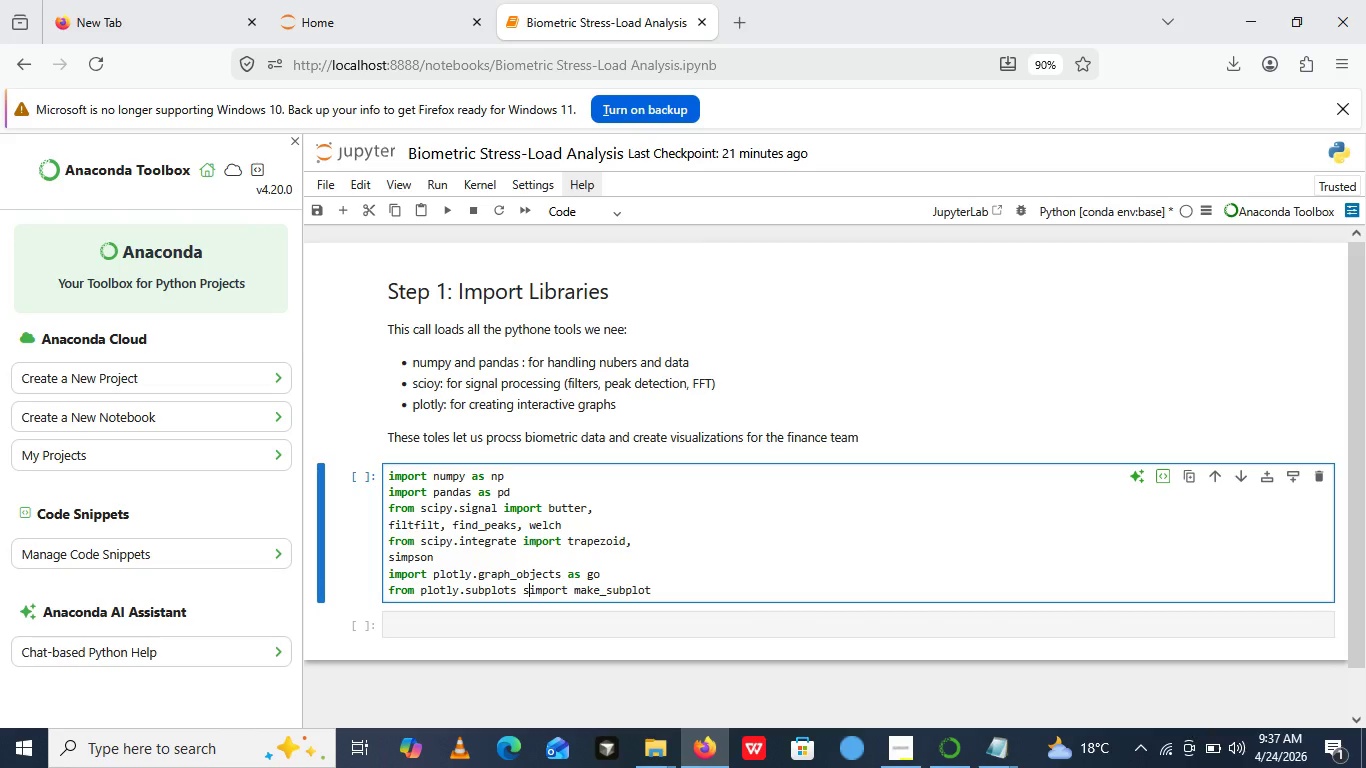 
key(Backspace)
 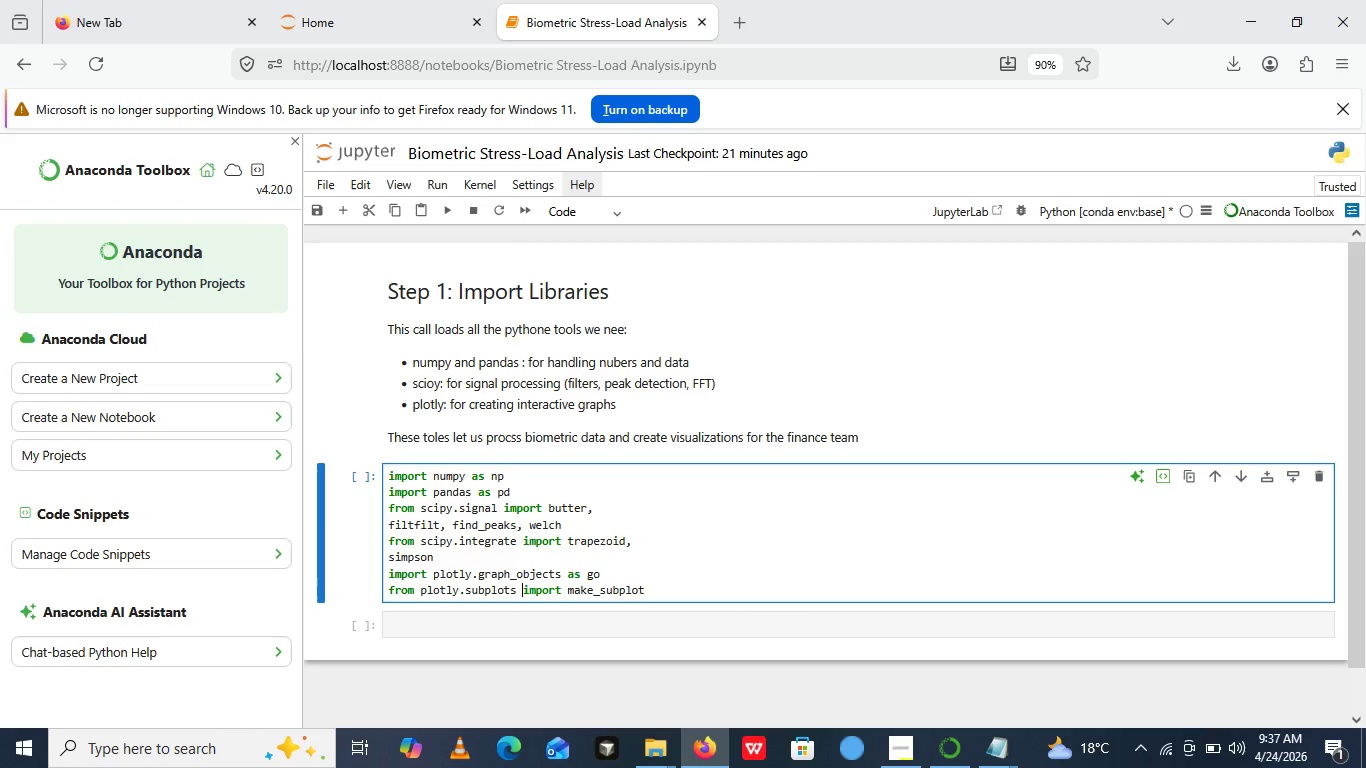 
key(Enter)
 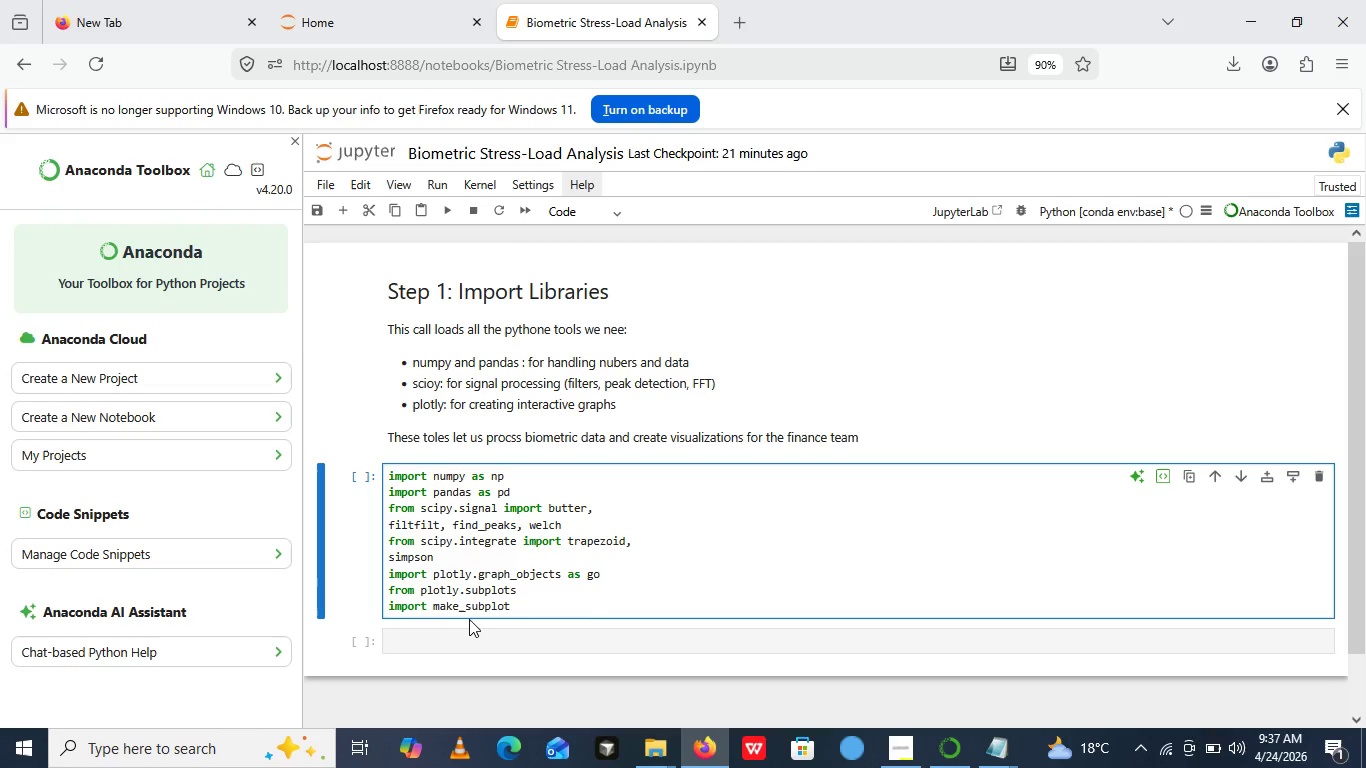 
wait(5.55)
 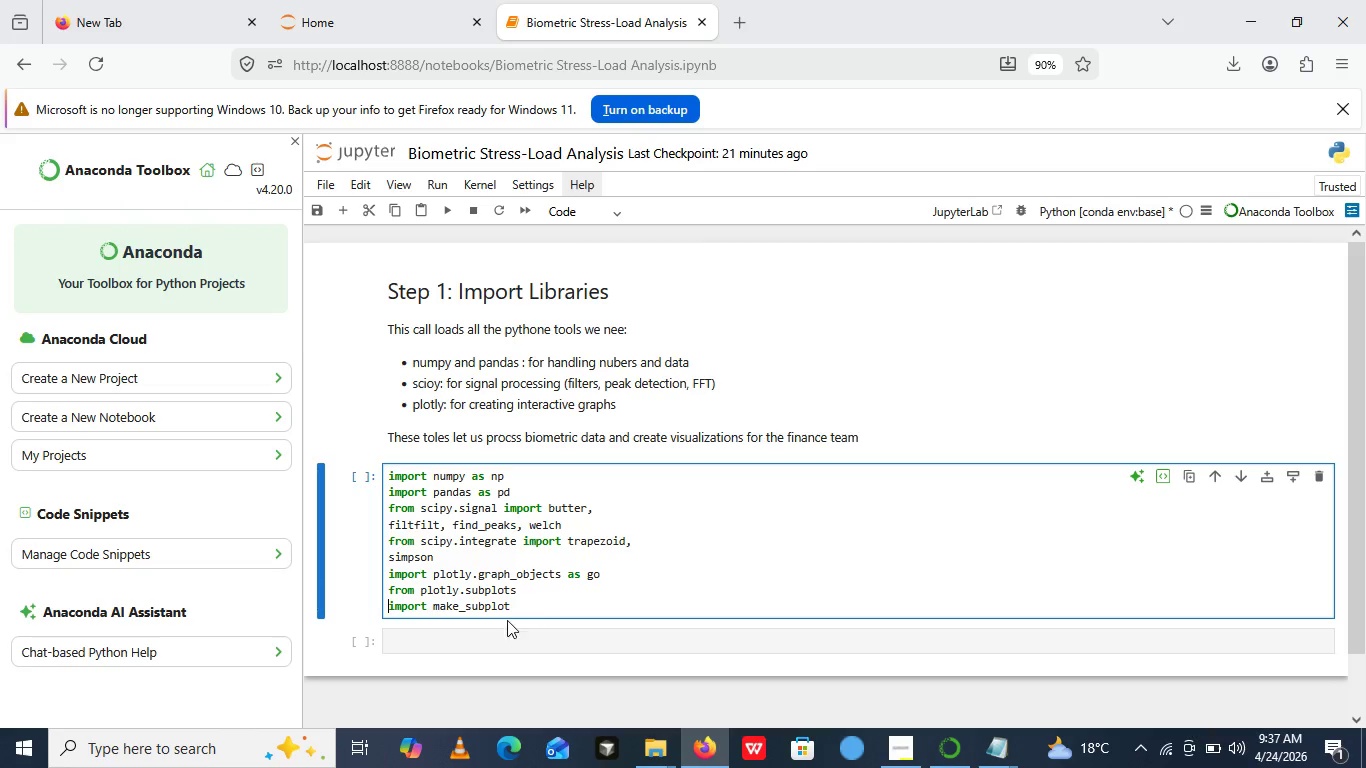 
left_click_drag(start_coordinate=[517, 615], to_coordinate=[386, 609])
 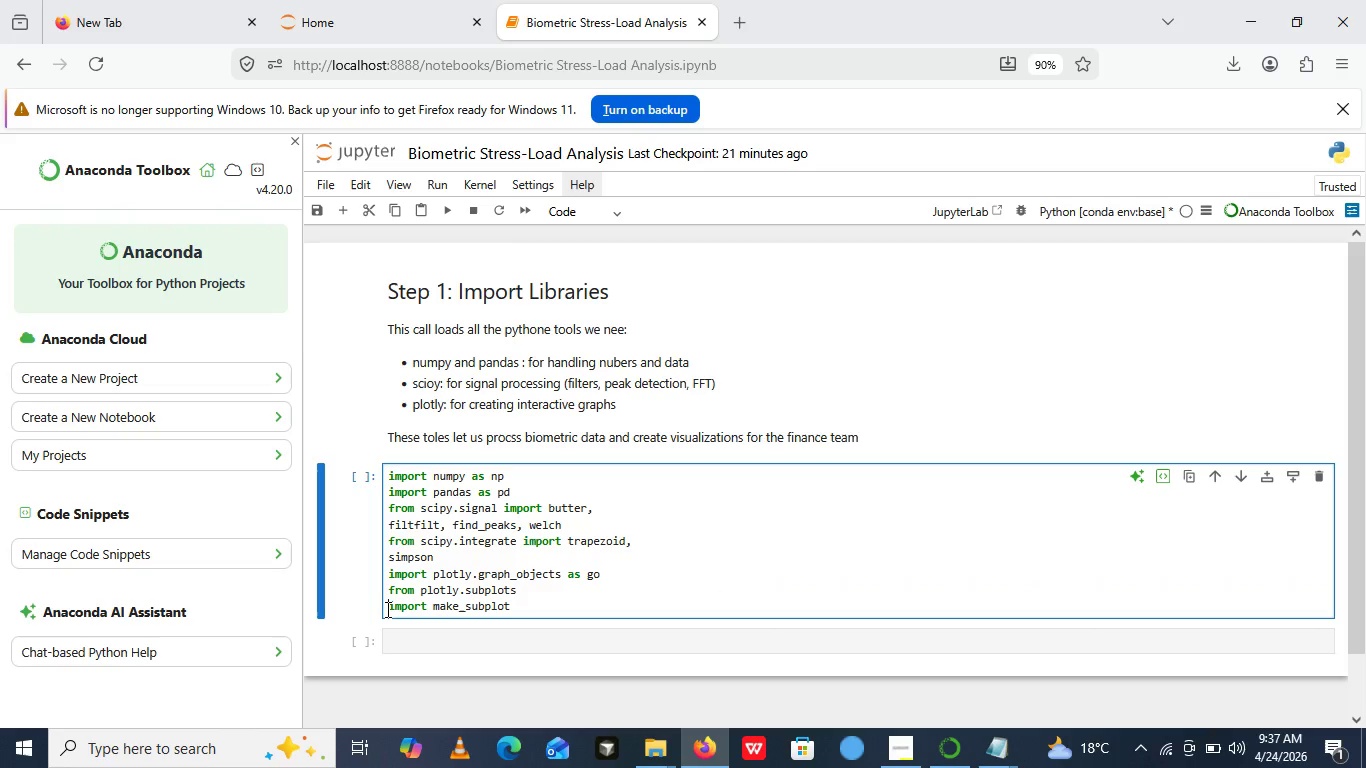 
left_click([386, 609])
 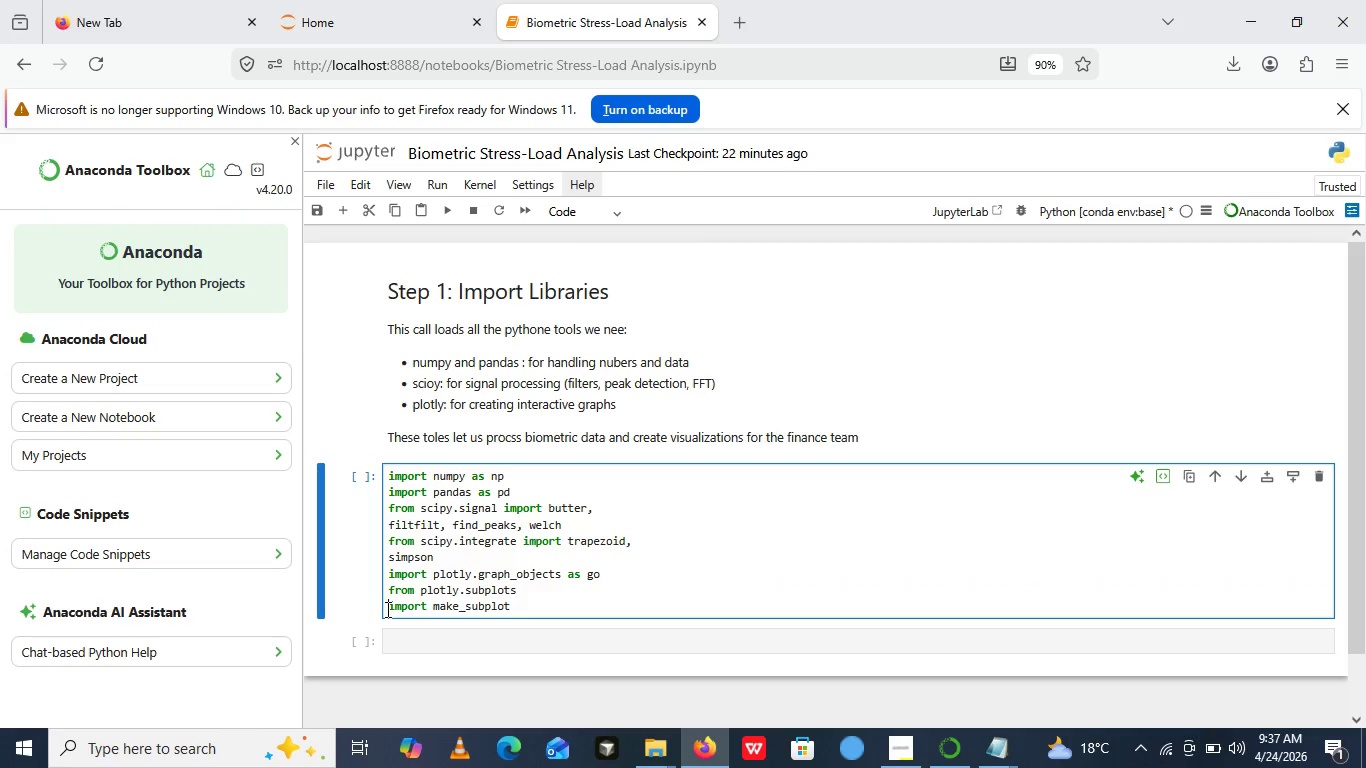 
key(Backspace)
 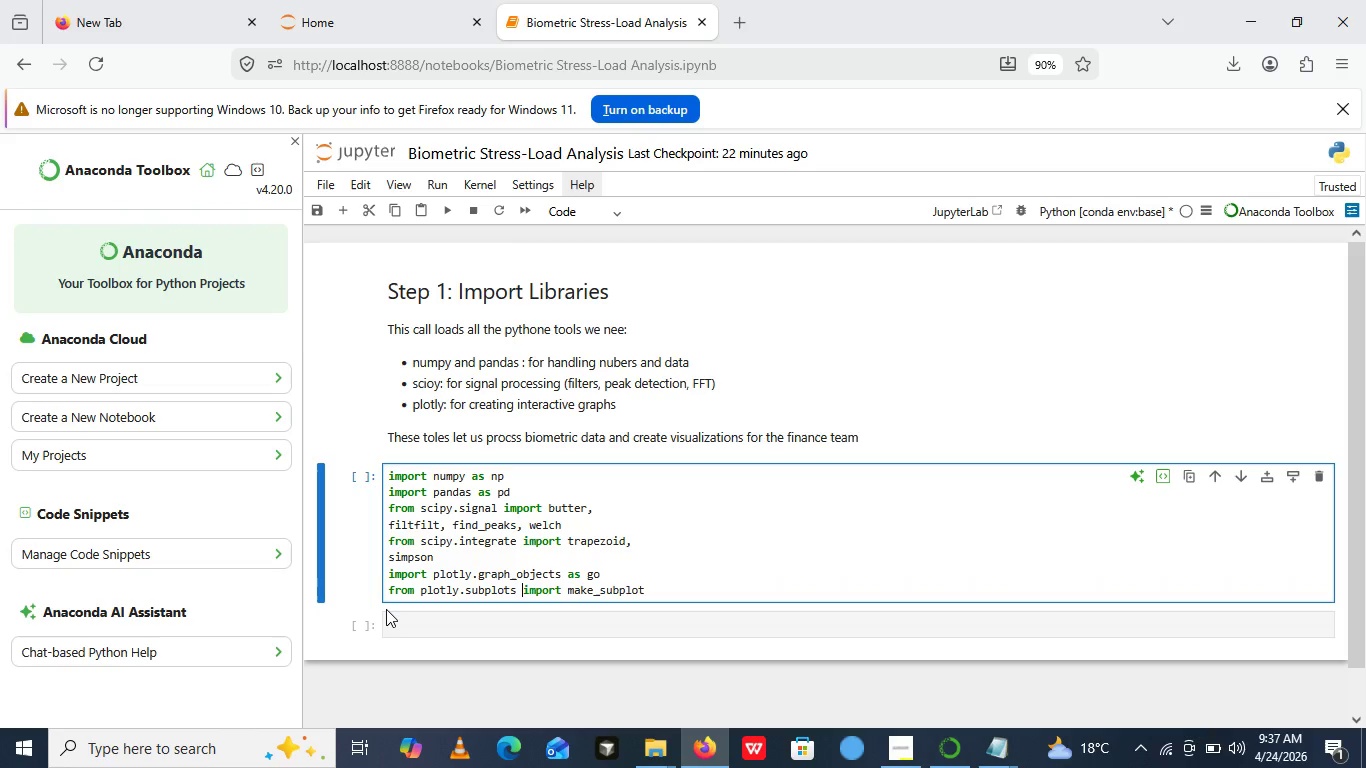 
key(Space)
 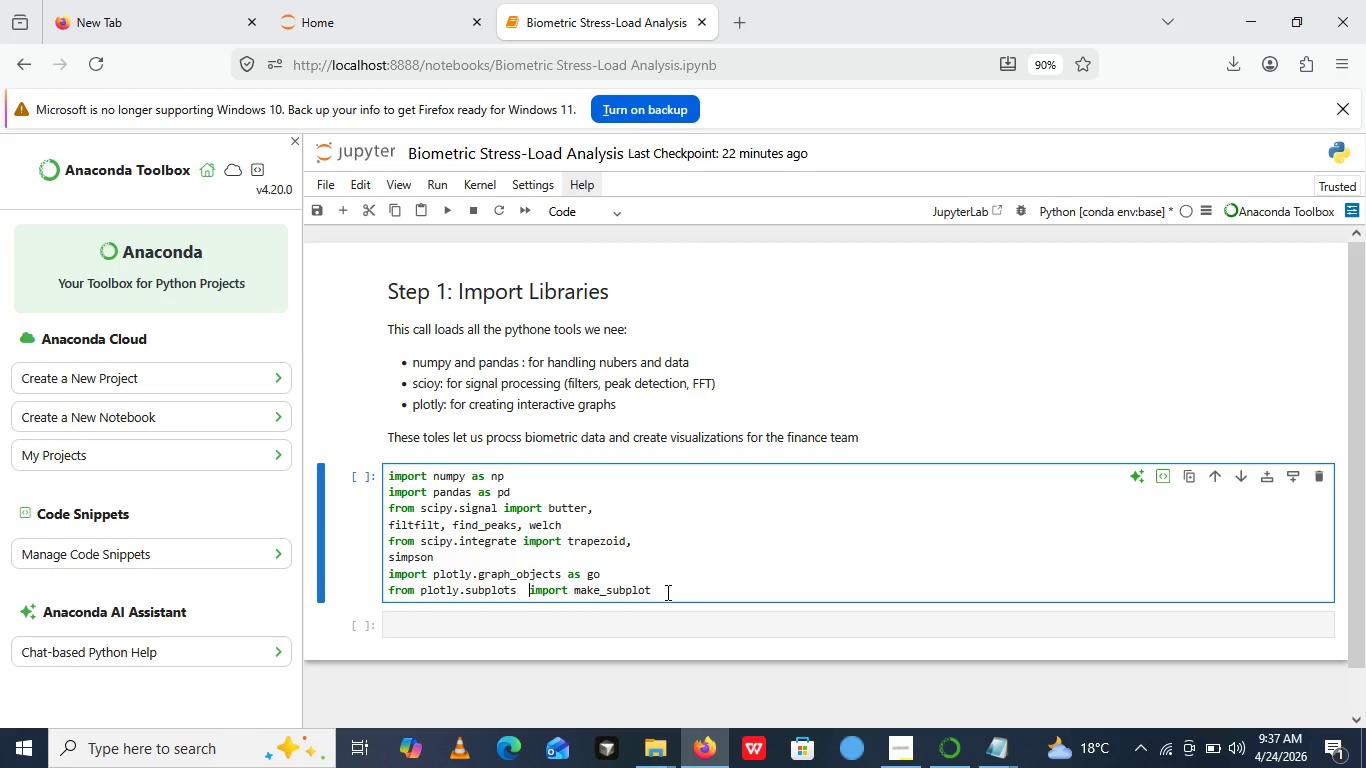 
left_click([666, 592])
 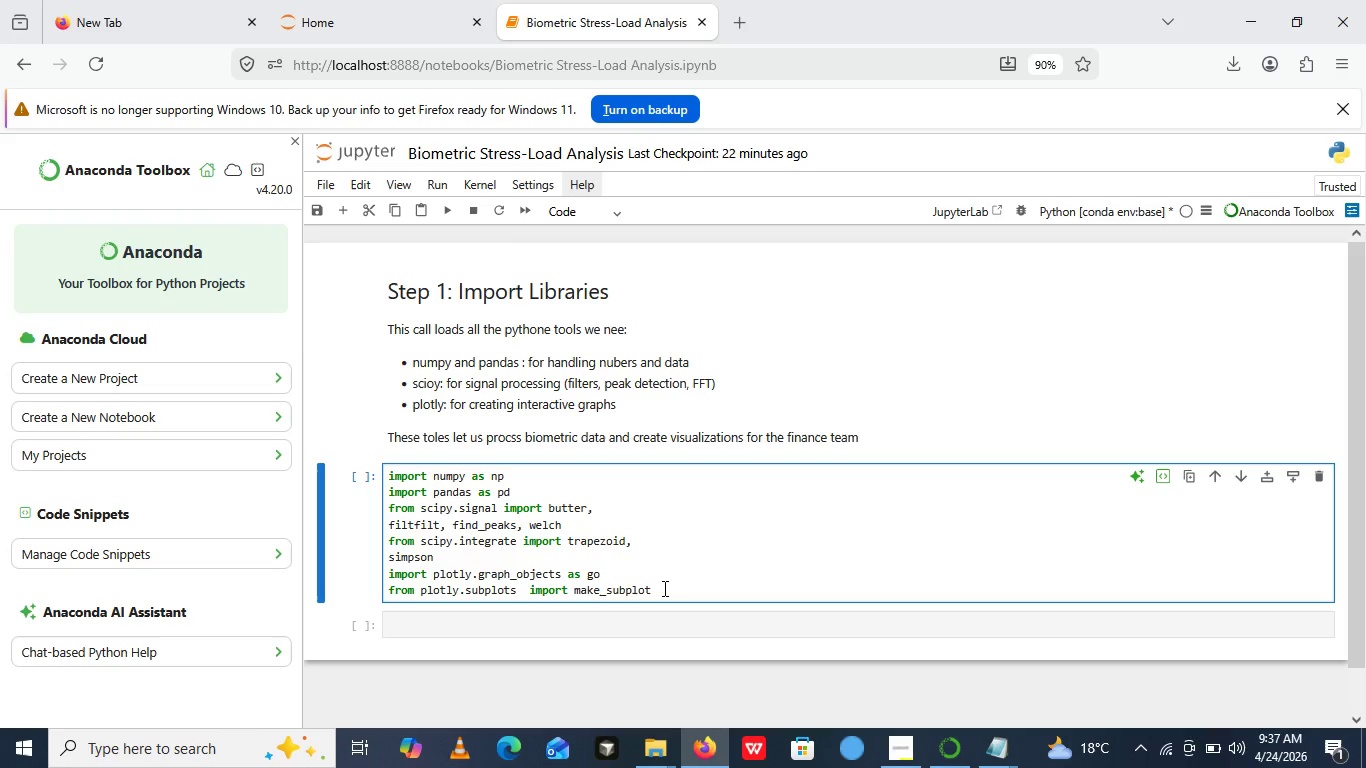 
key(S)
 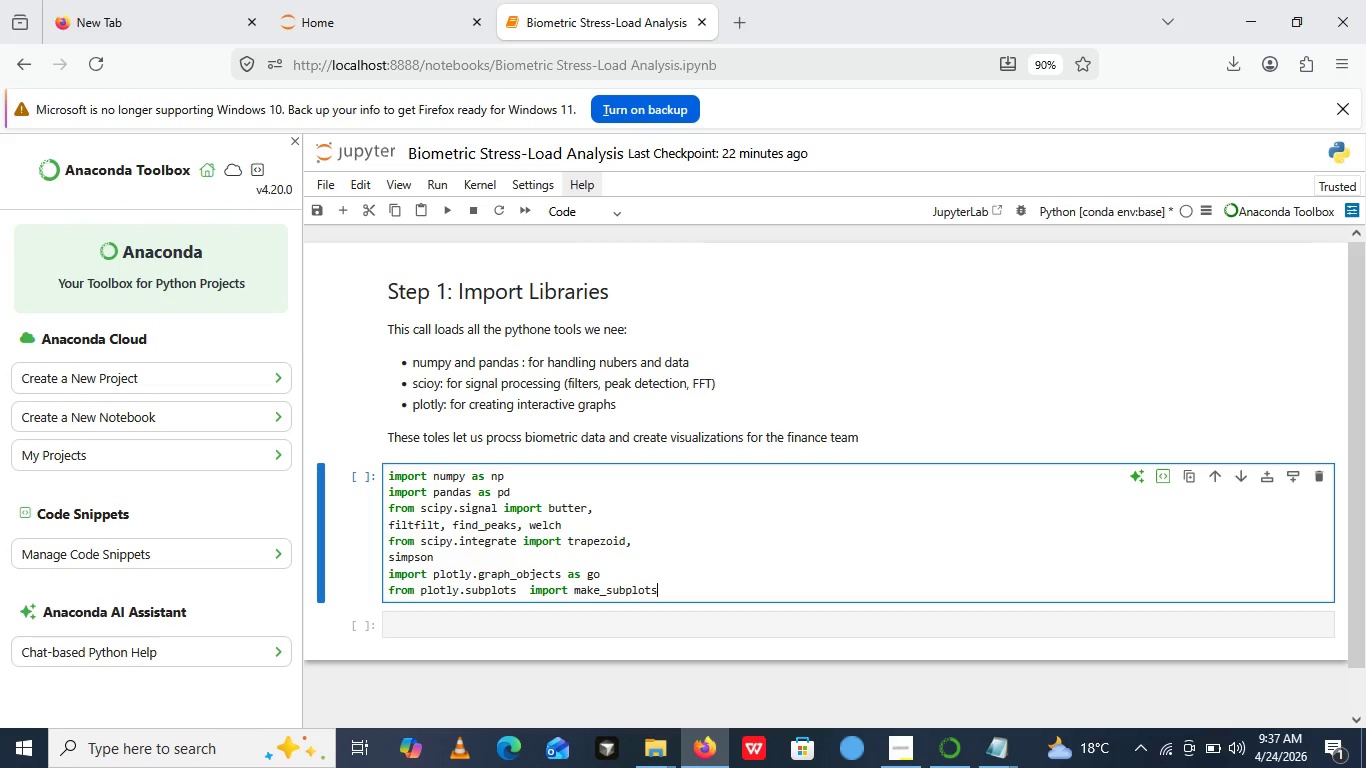 
key(Enter)
 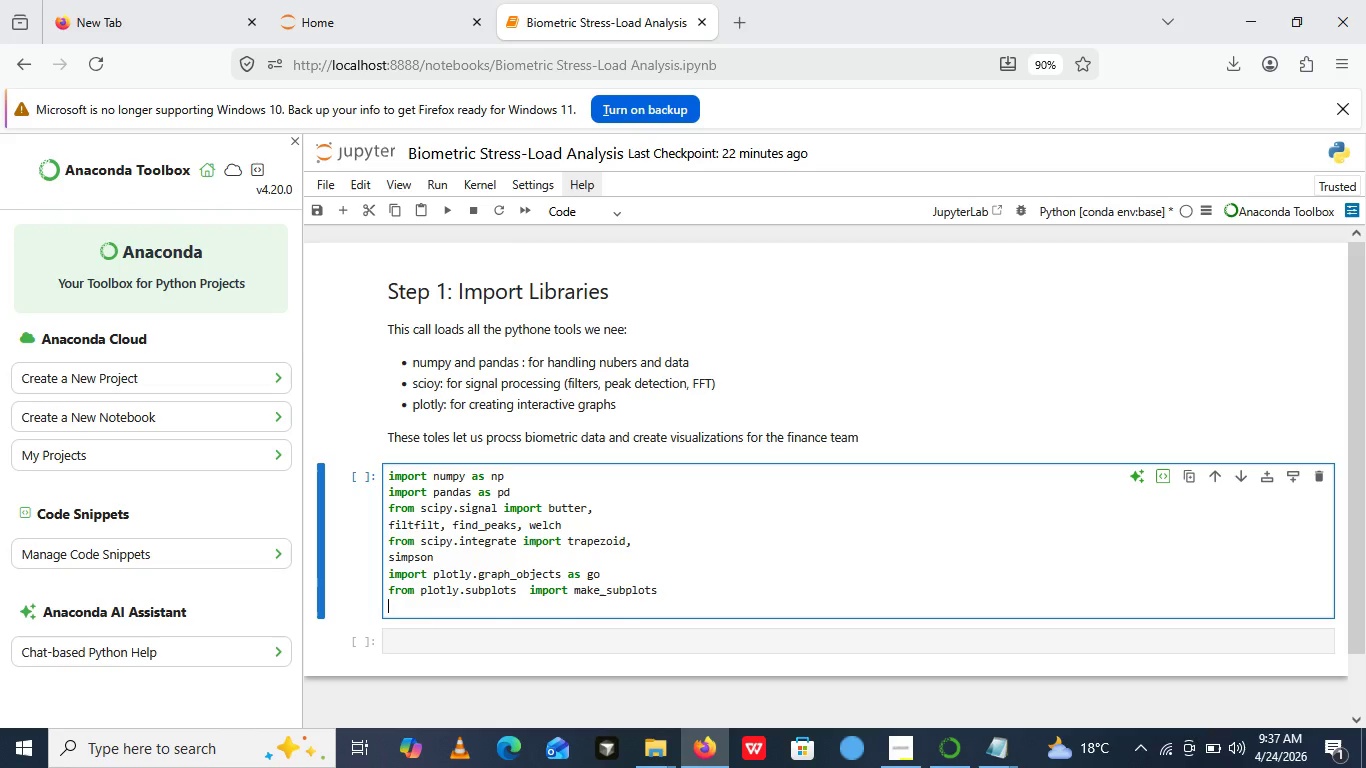 
type(import warnings e)
key(Backspace)
type(warnings.filter)
 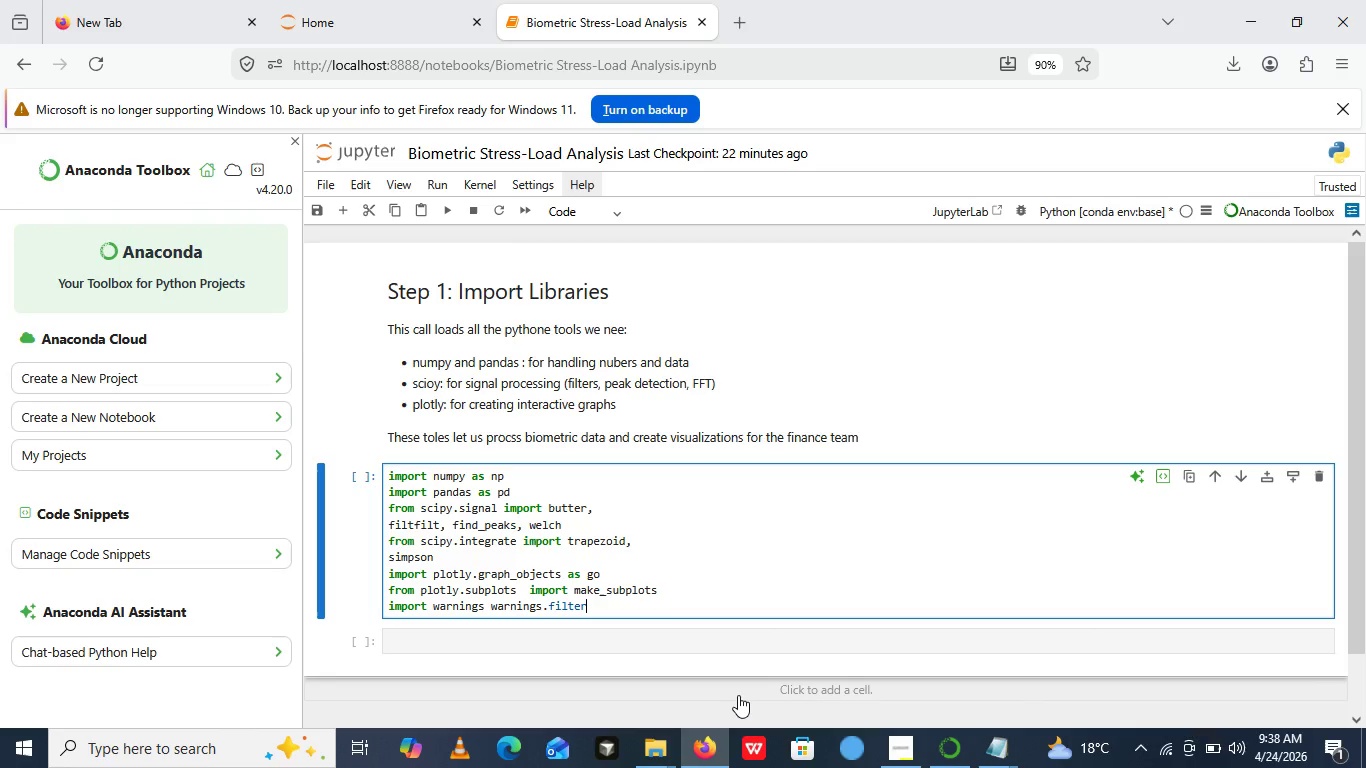 
type(waarm)
key(Backspace)
type(nings())
 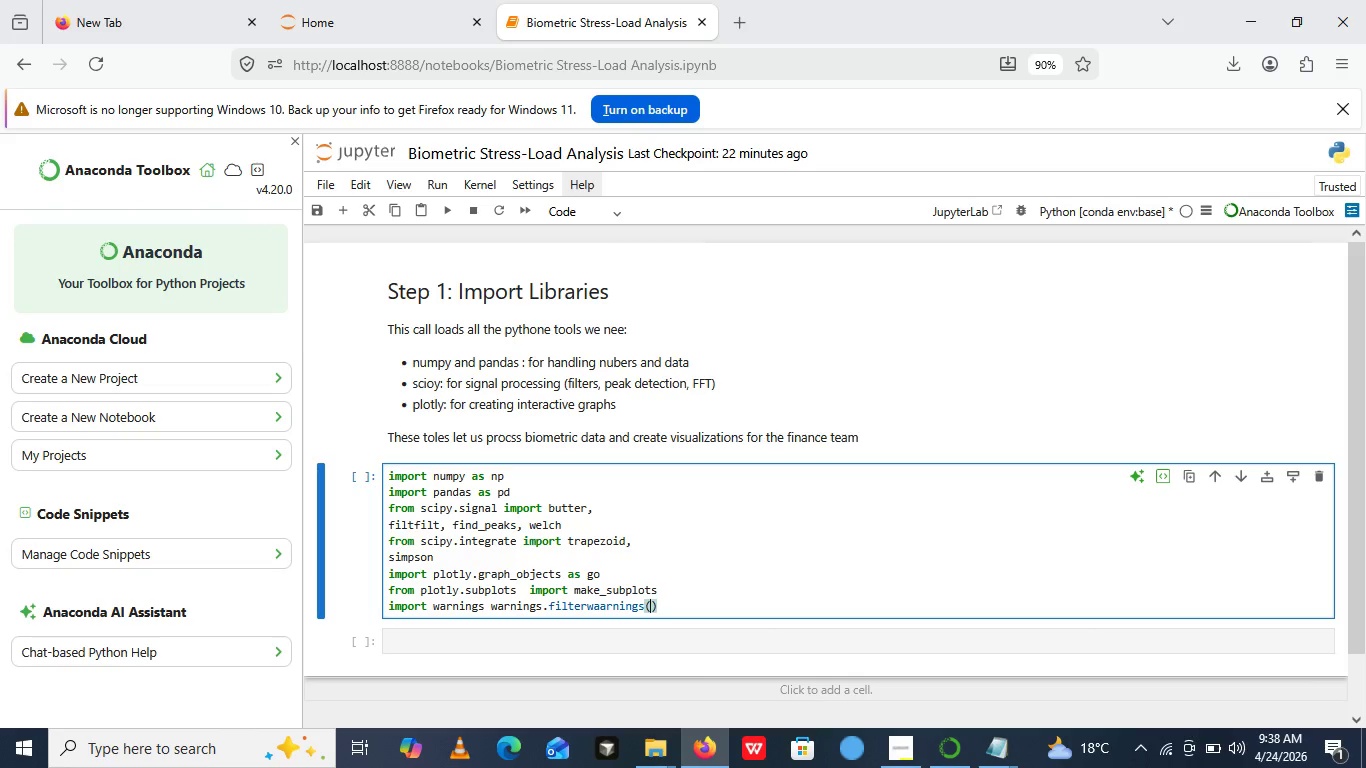 
key(ArrowLeft)
 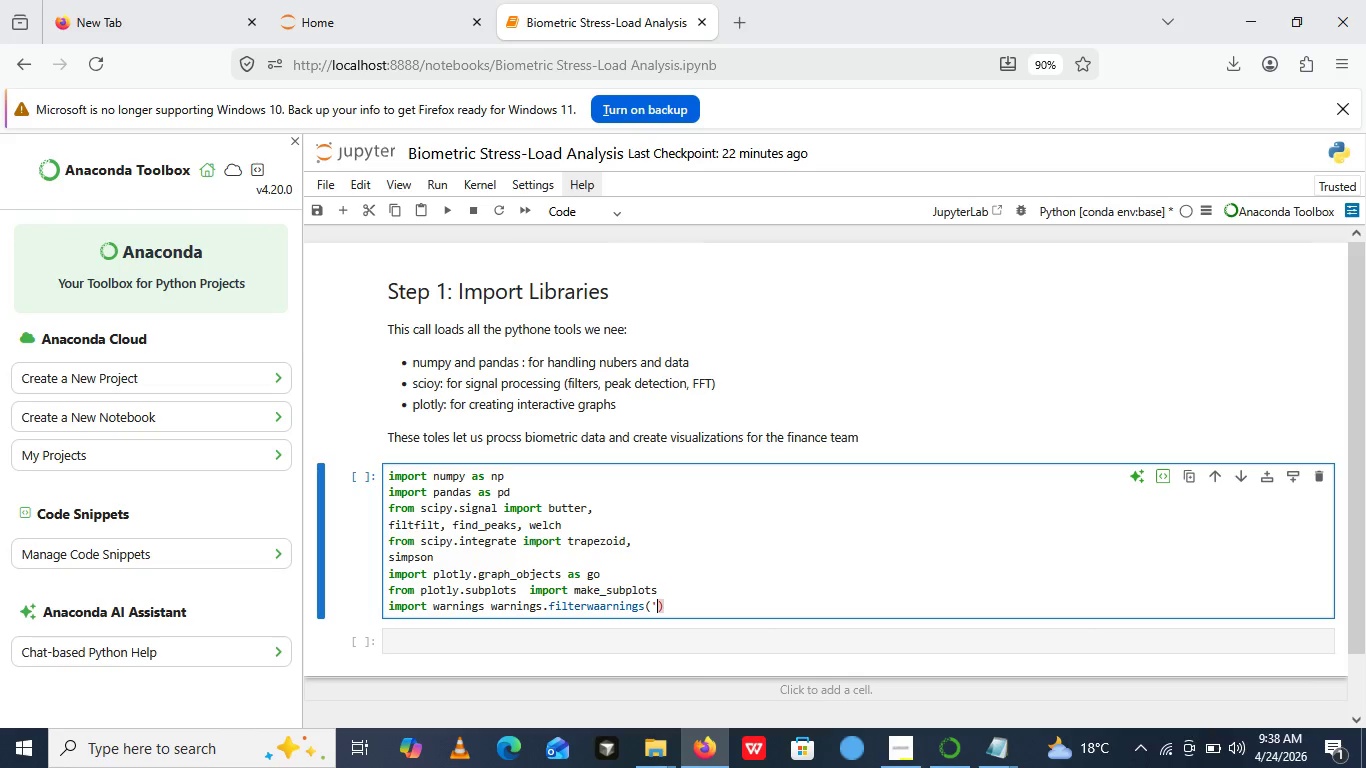 
key(Quote)
 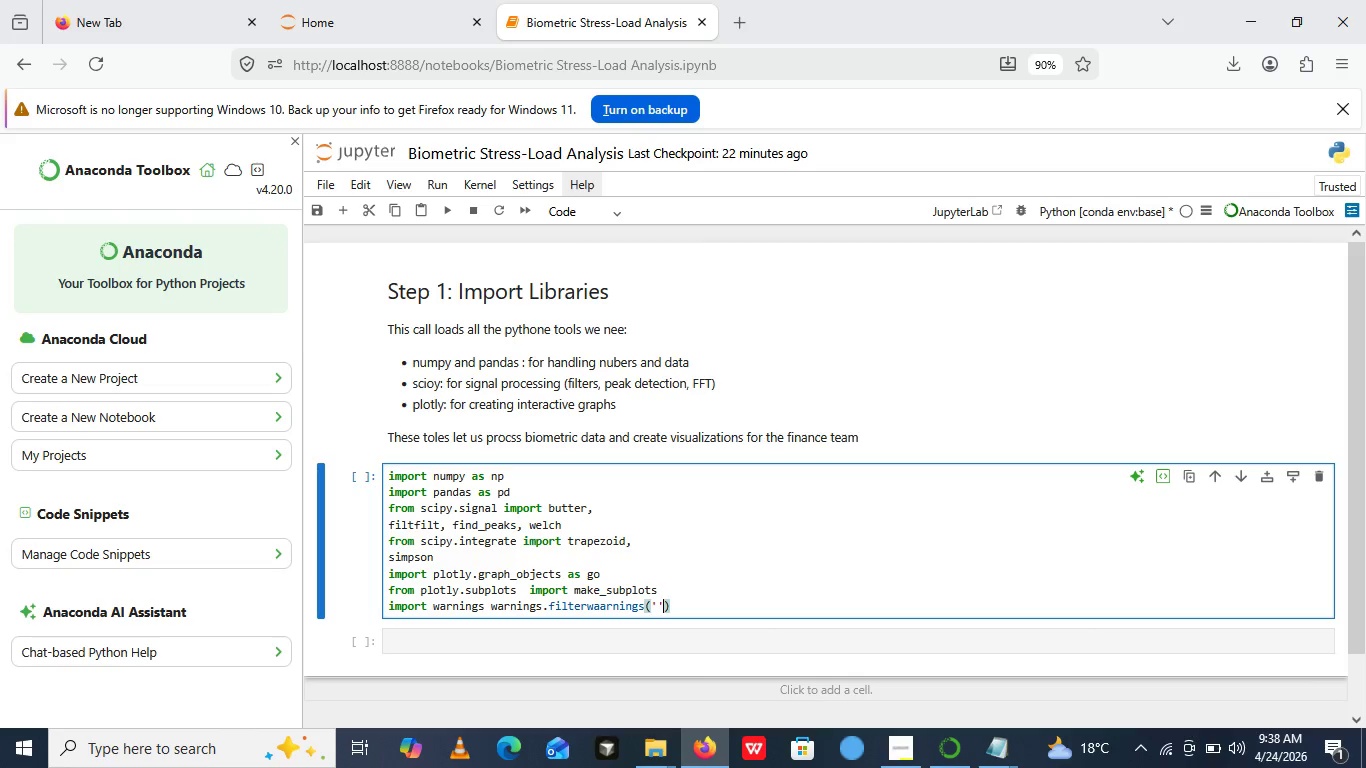 
key(Quote)
 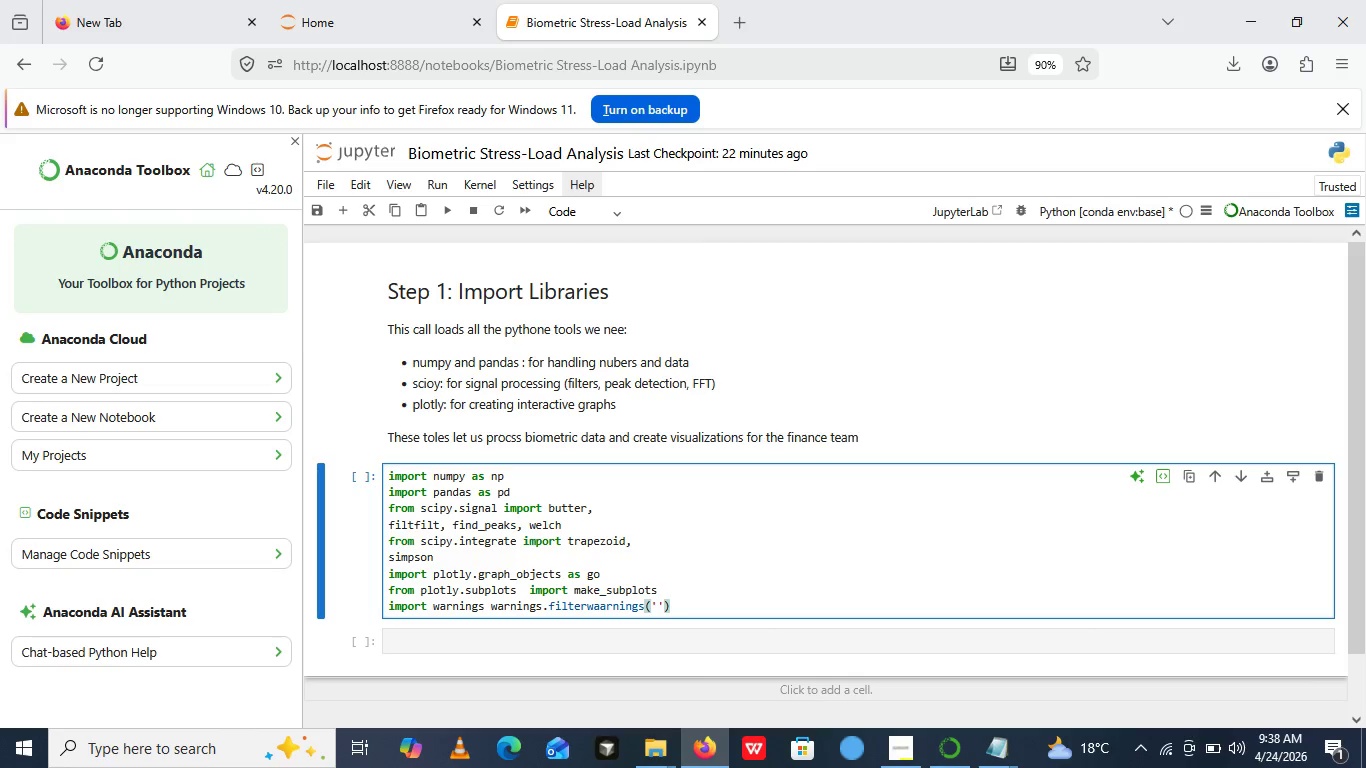 
key(ArrowLeft)
 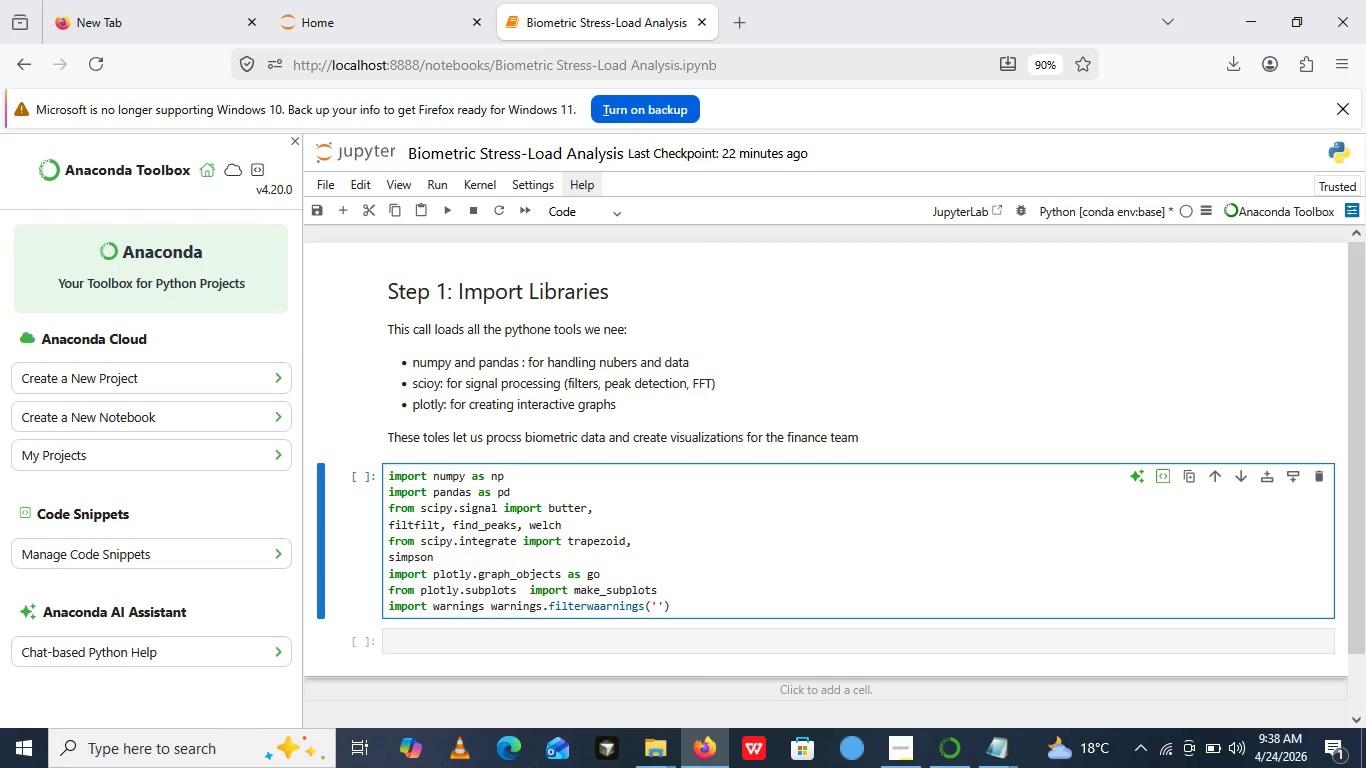 
type(ignore)
 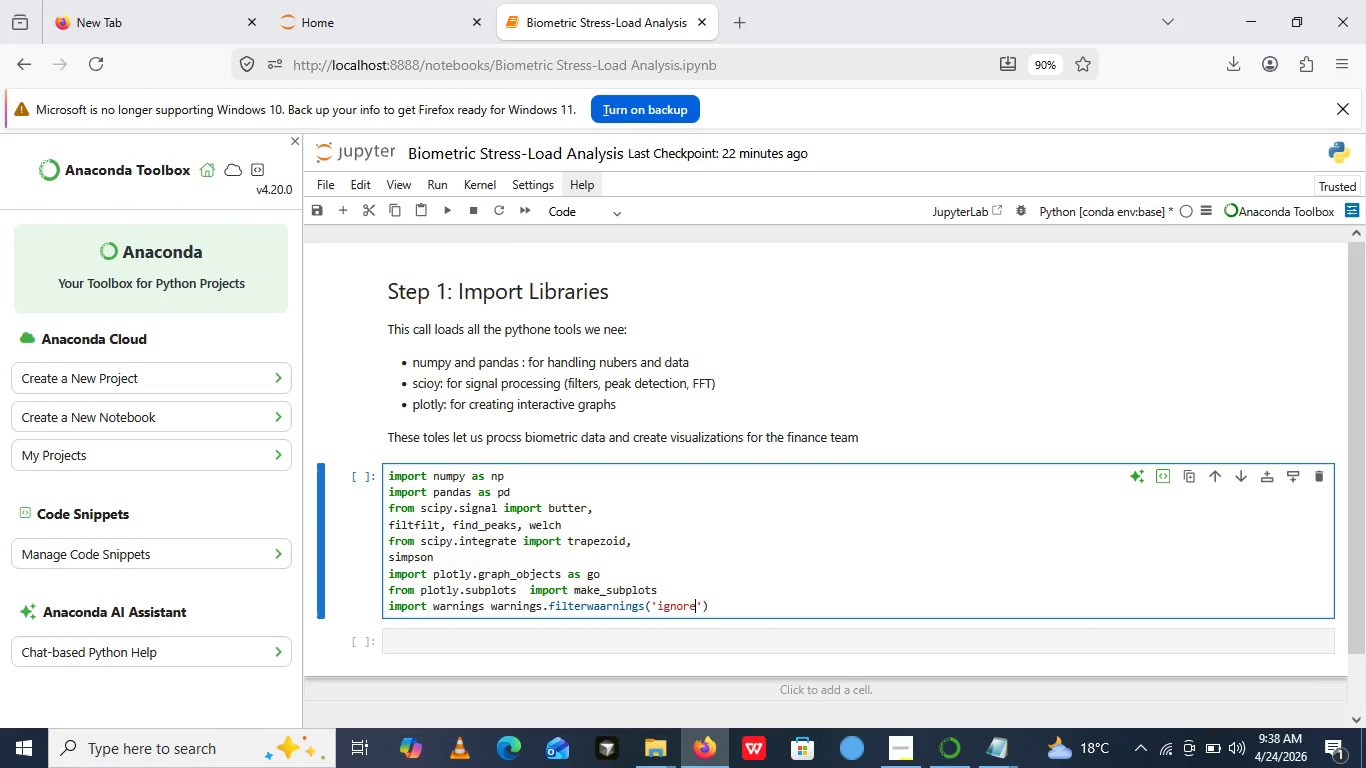 
key(ArrowRight)
 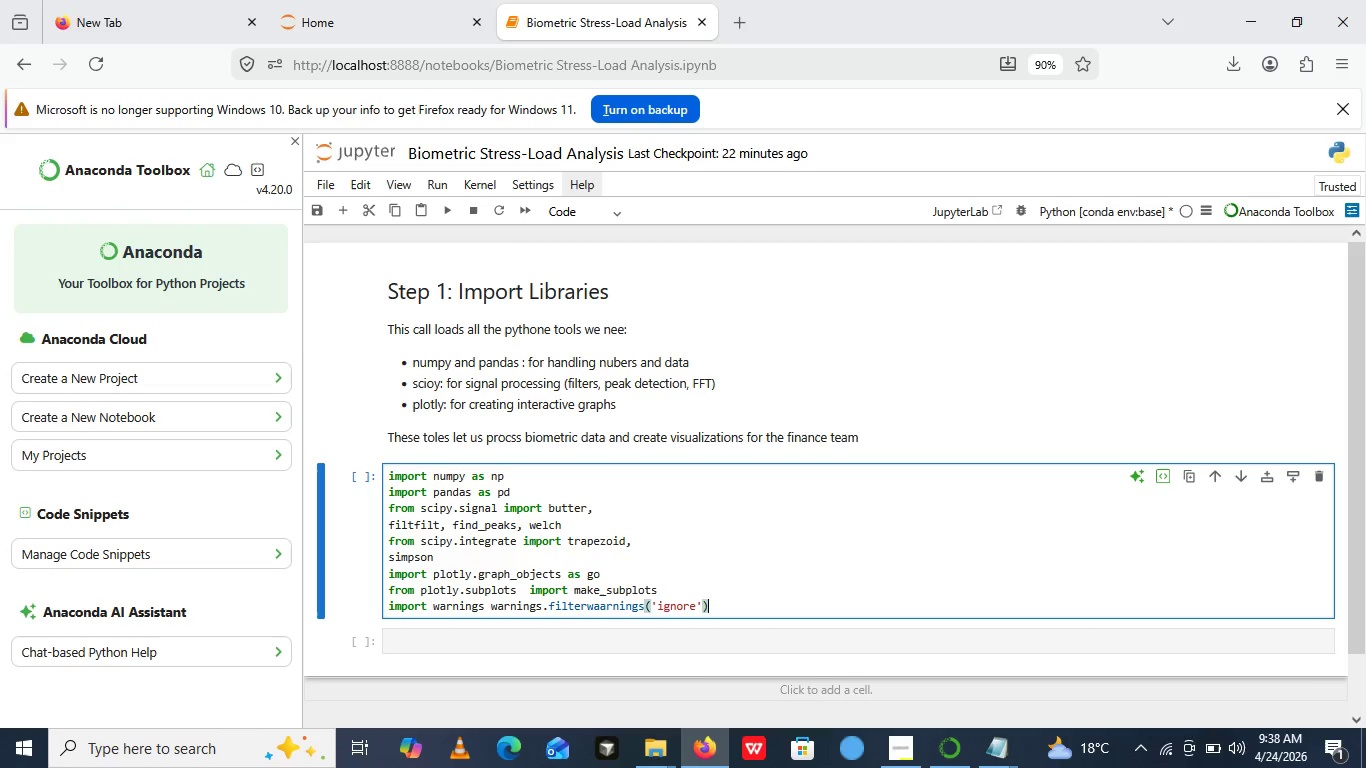 
key(ArrowRight)
 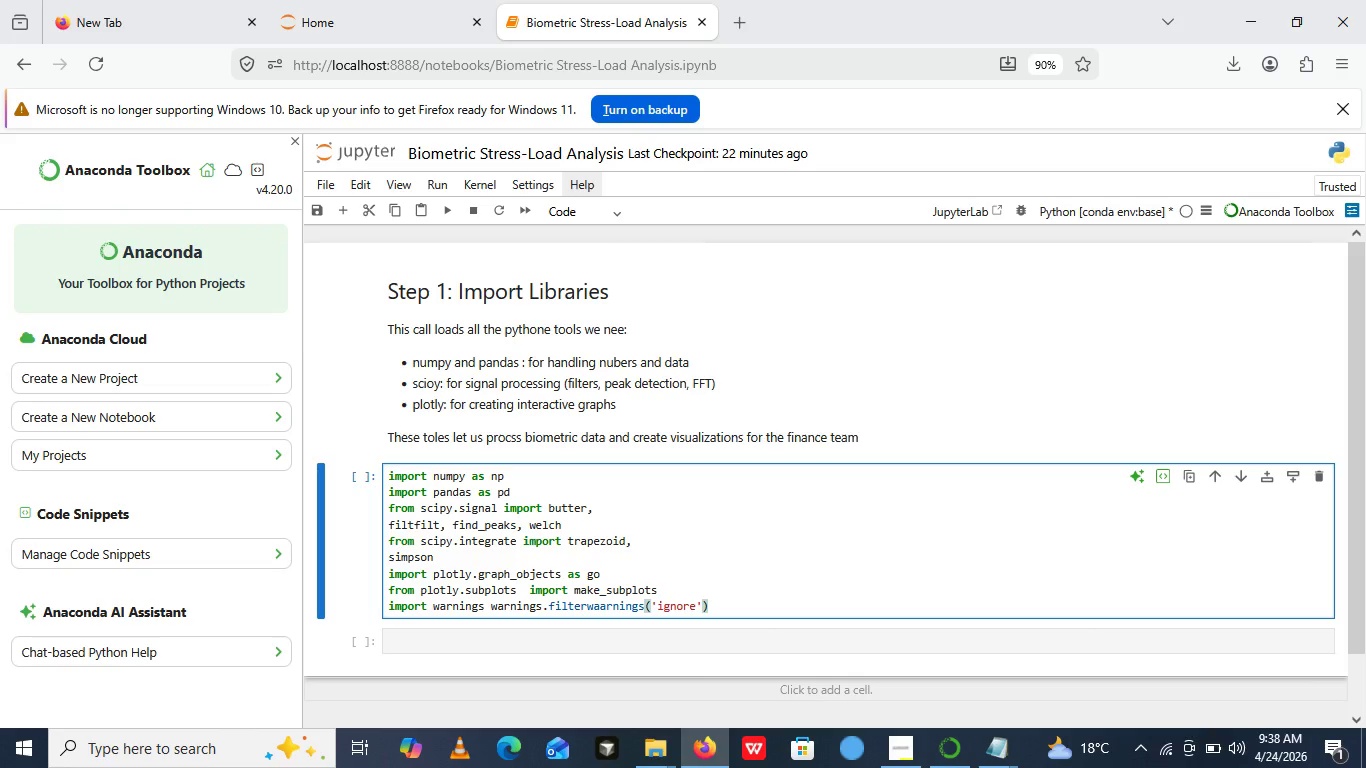 
key(Enter)
 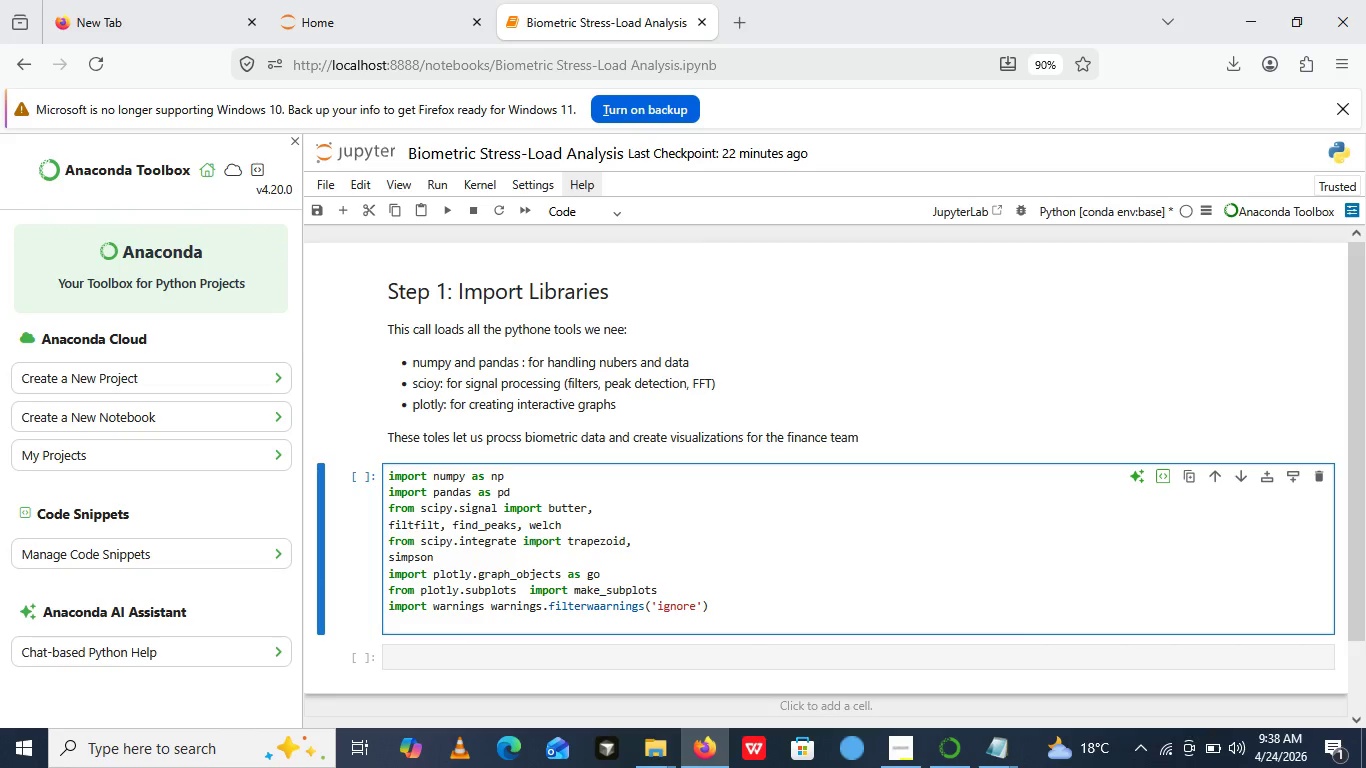 
type(print())
 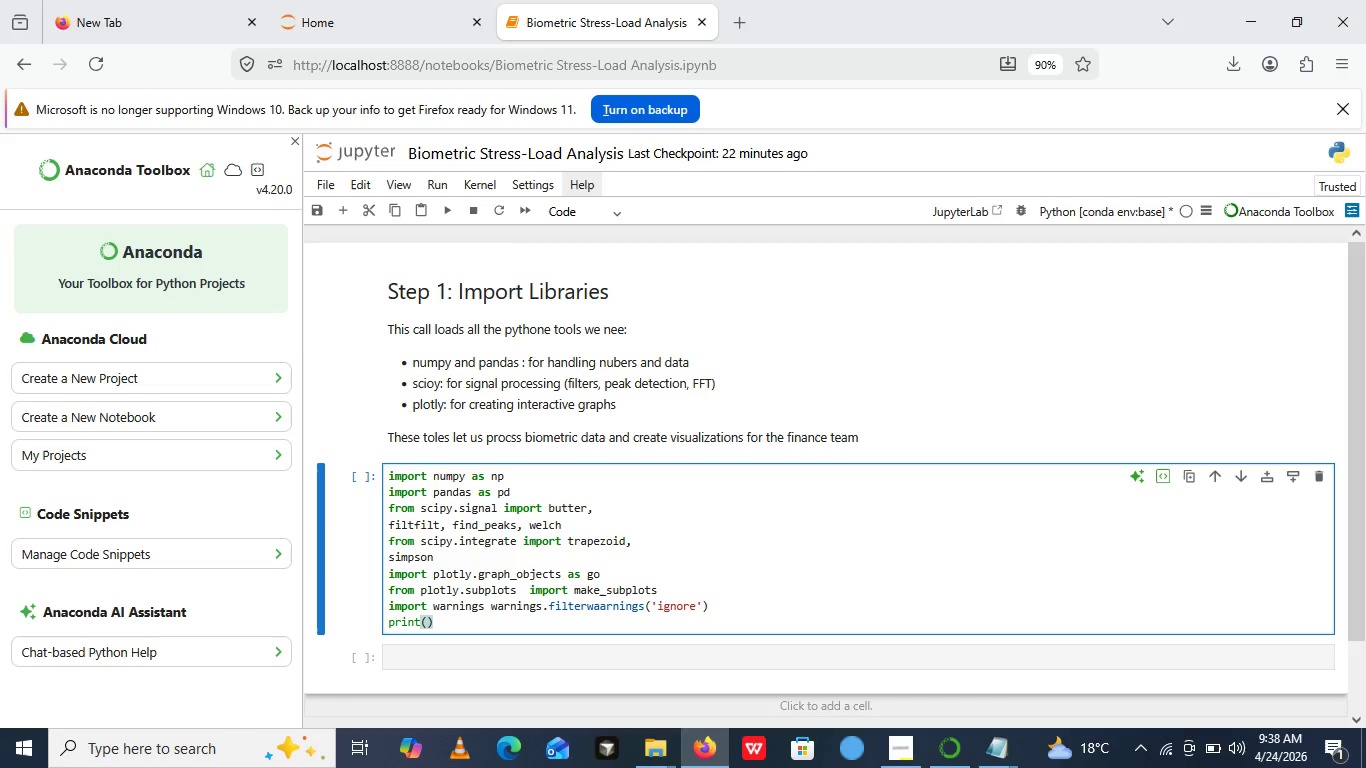 
key(ArrowLeft)
 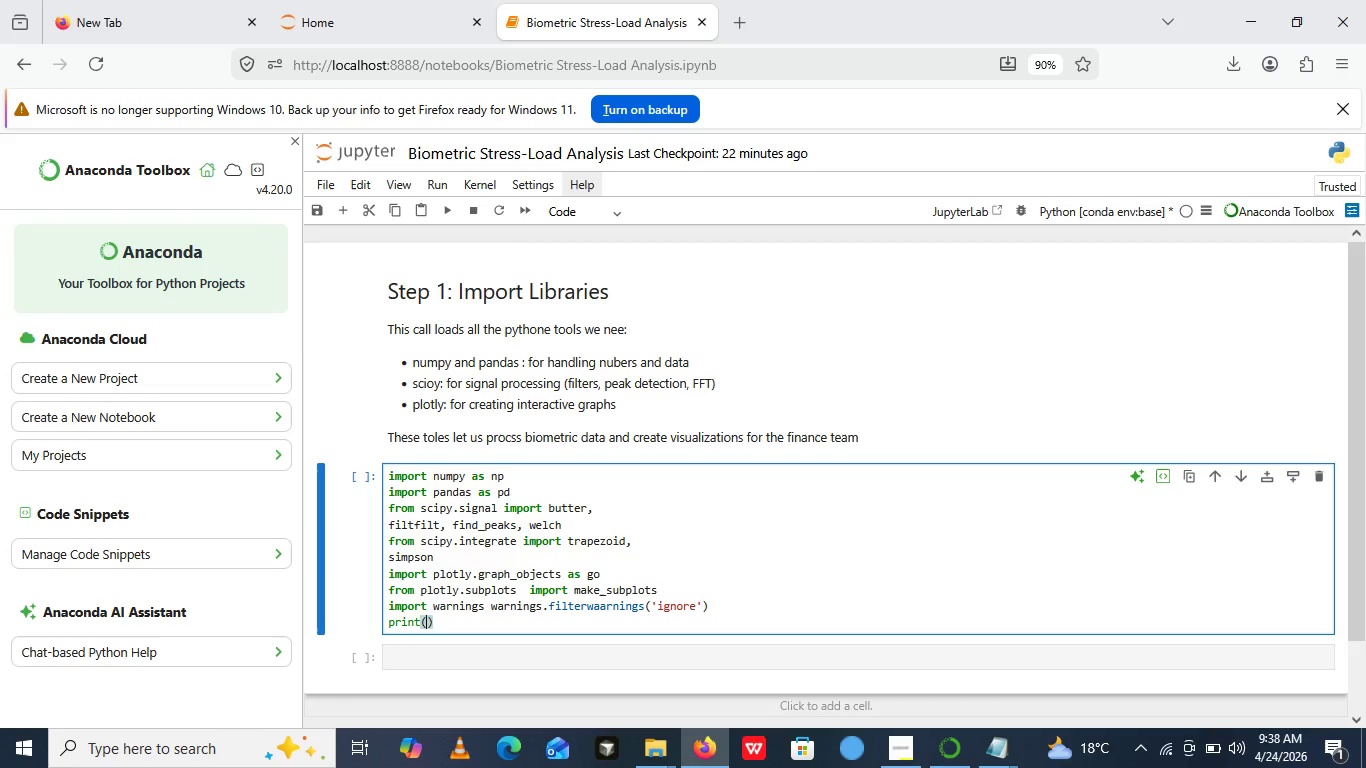 
key(Shift+Quote)
 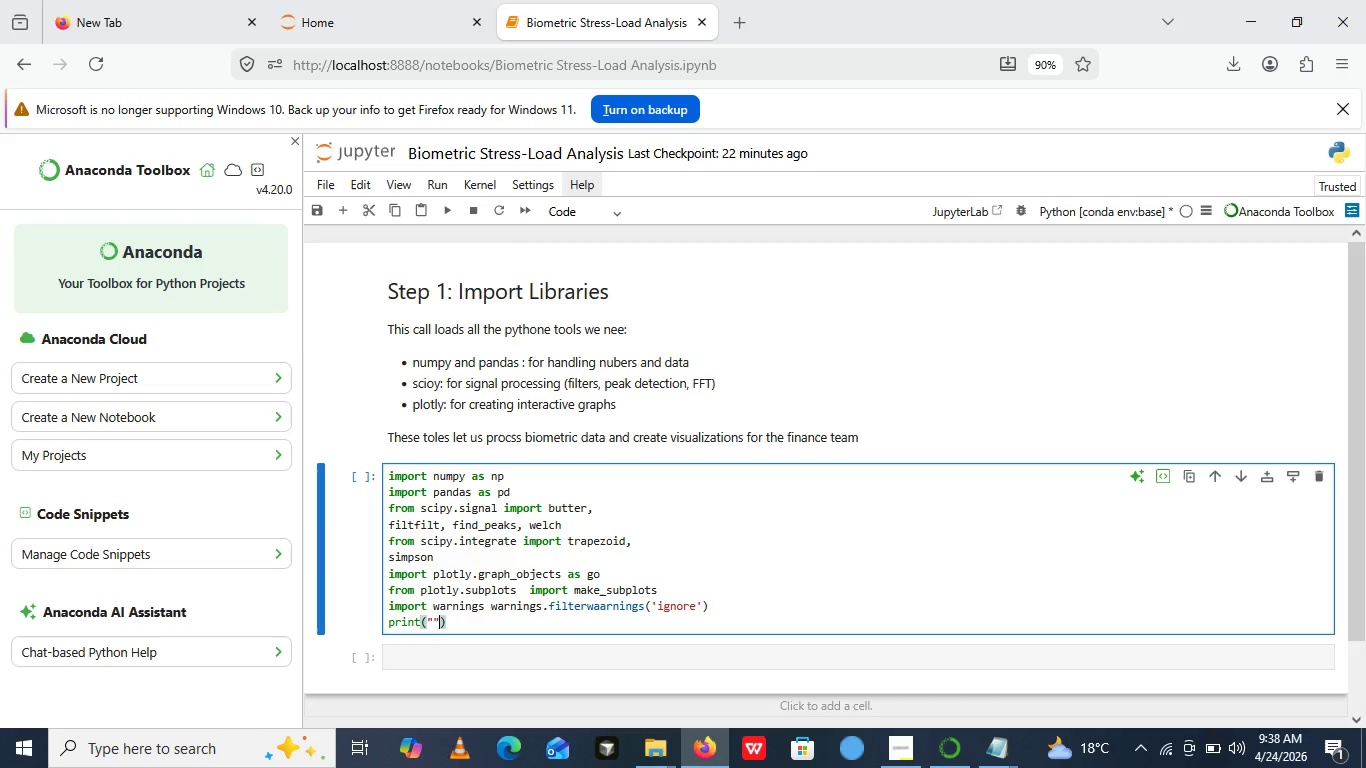 
key(Shift+Quote)
 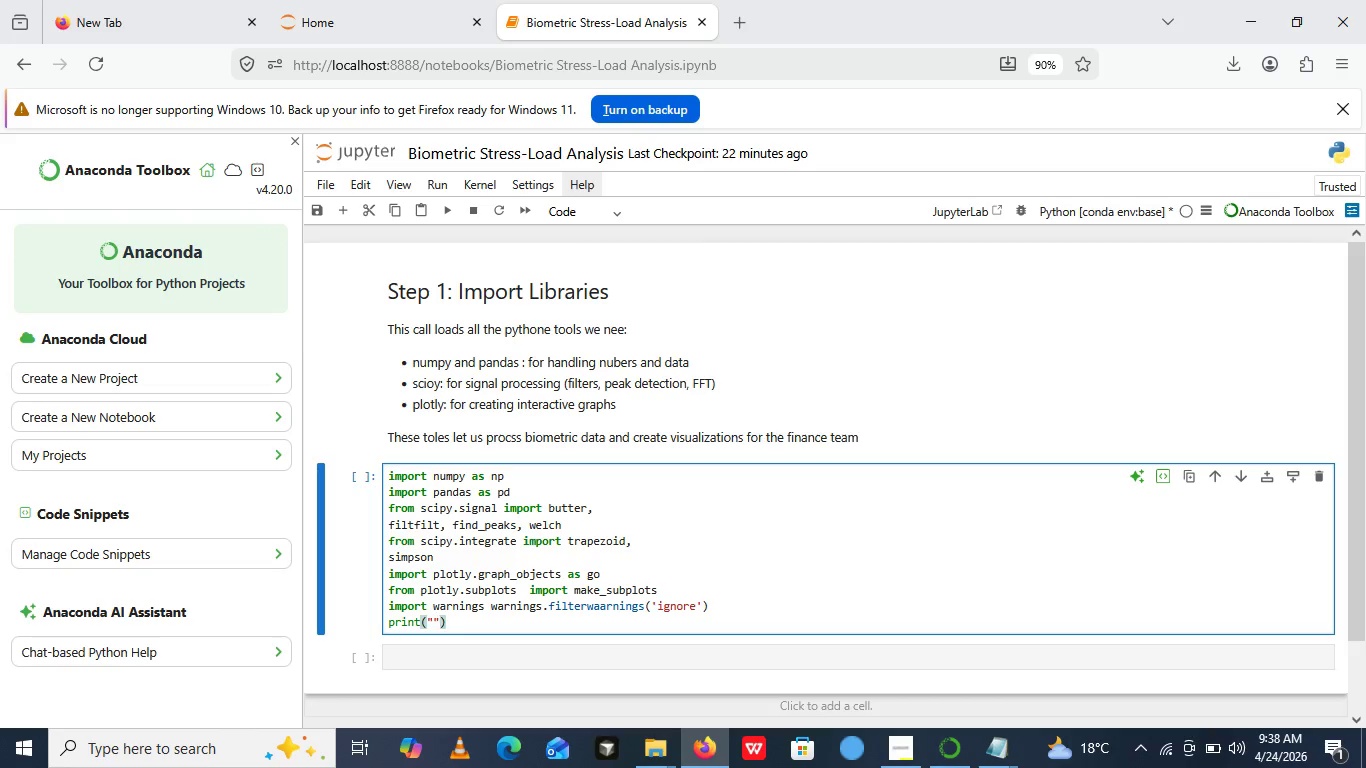 
key(ArrowLeft)
 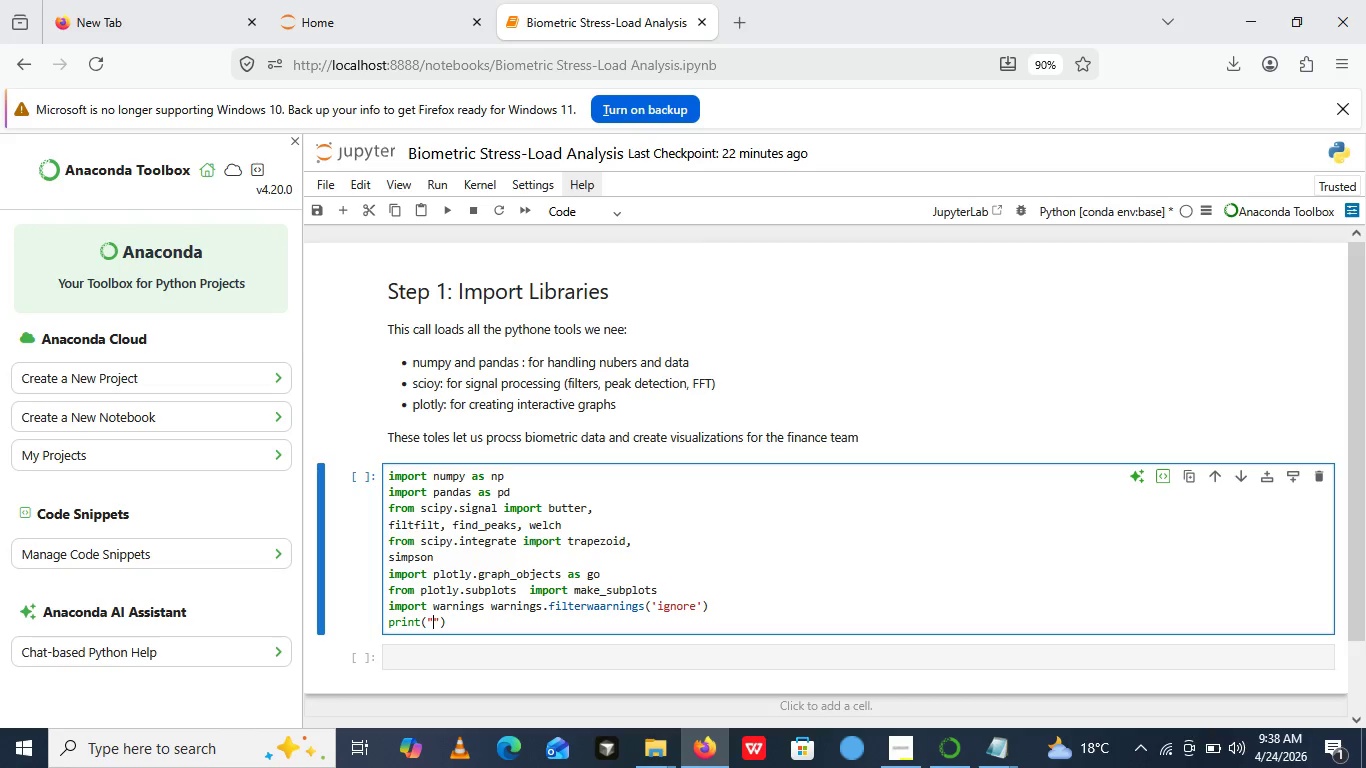 
type(Libraries loaded)
 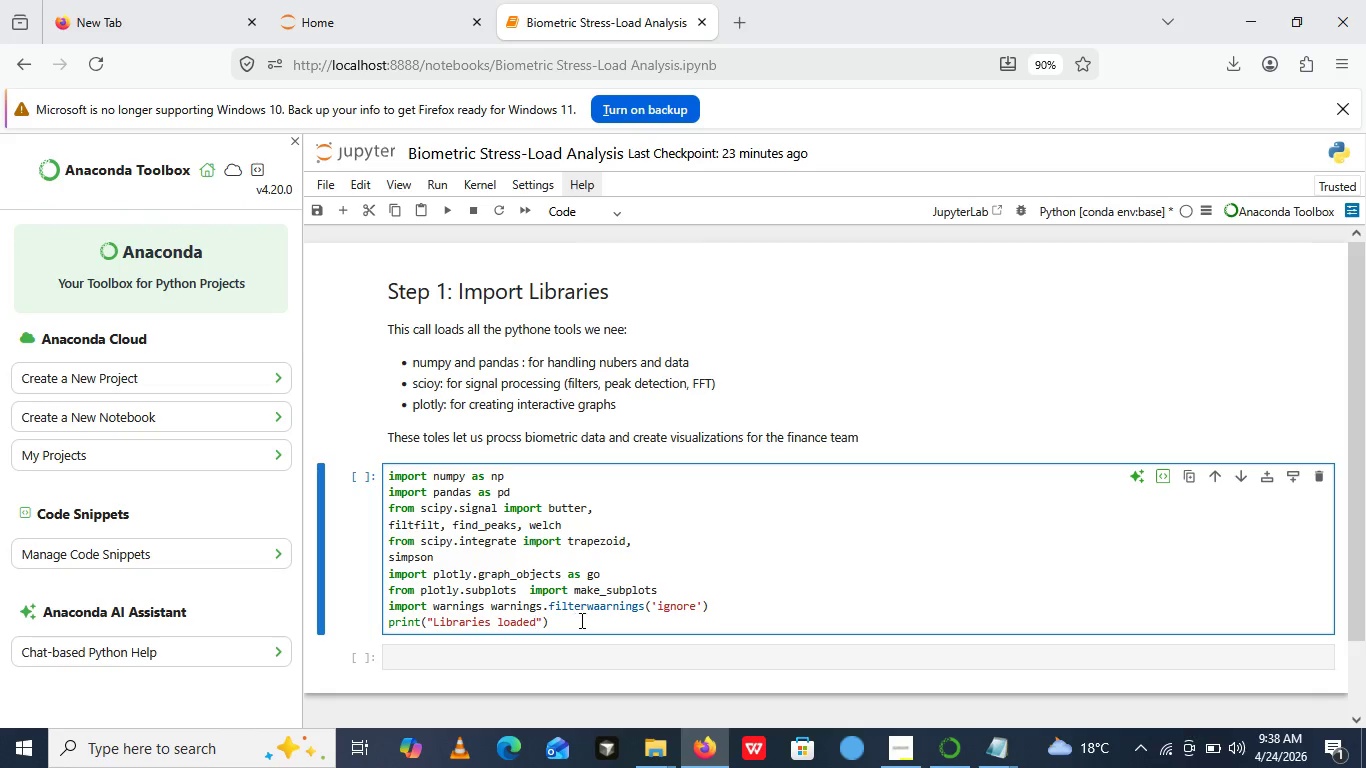 
wait(22.33)
 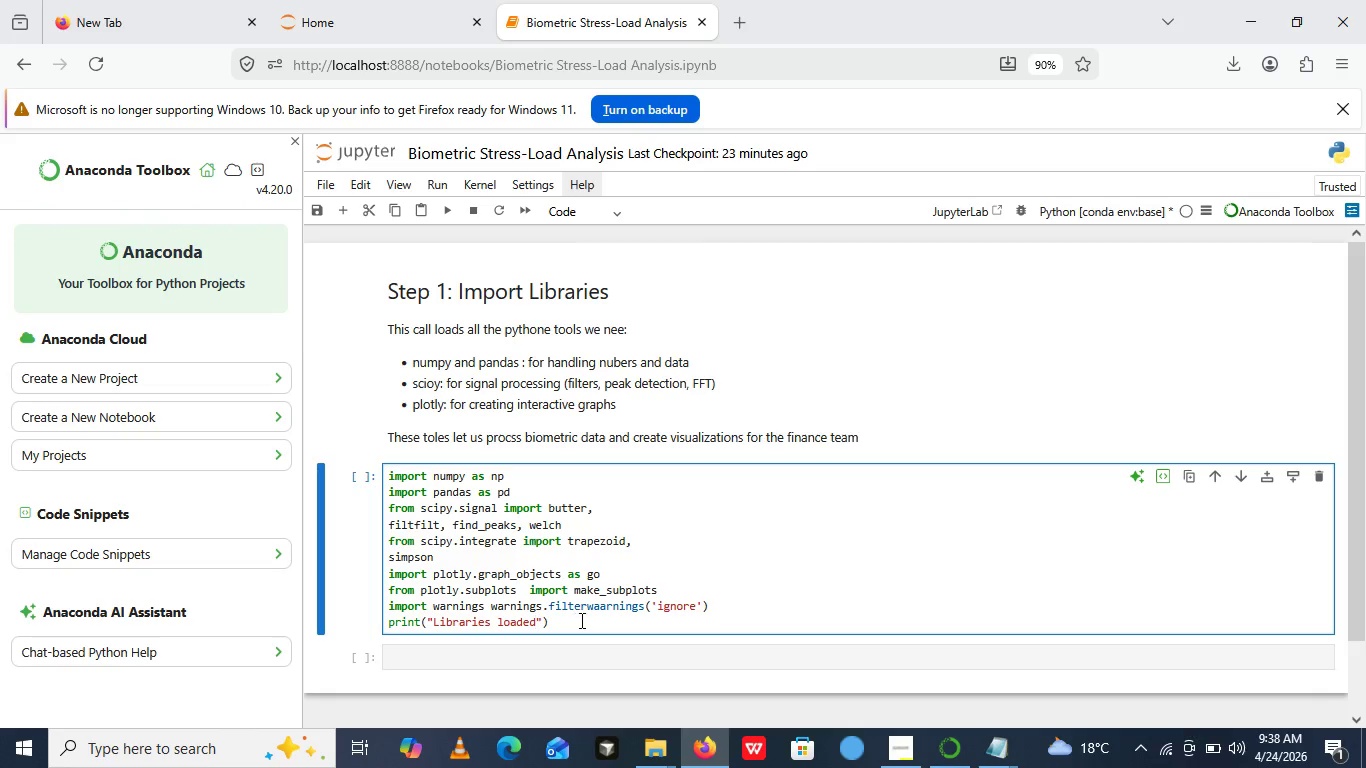 
left_click([607, 607])
 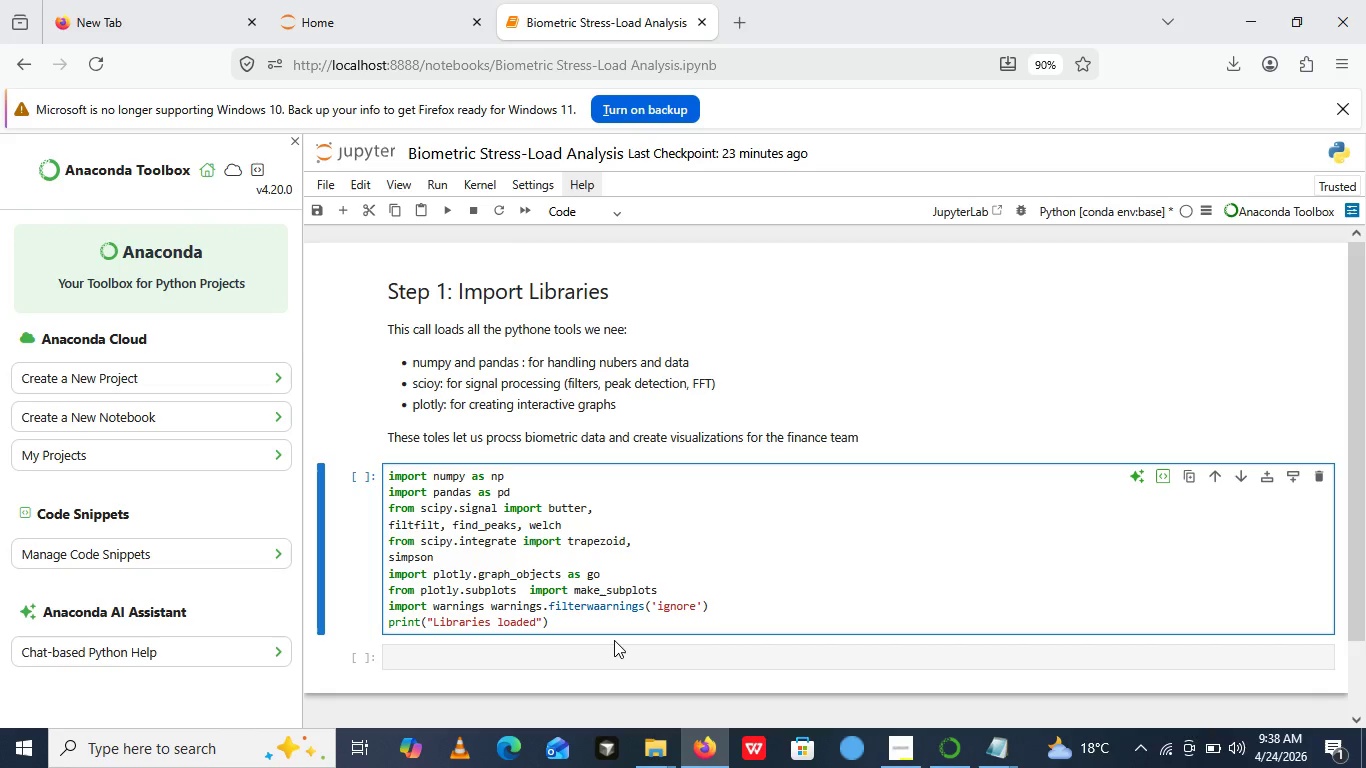 
key(Backspace)
 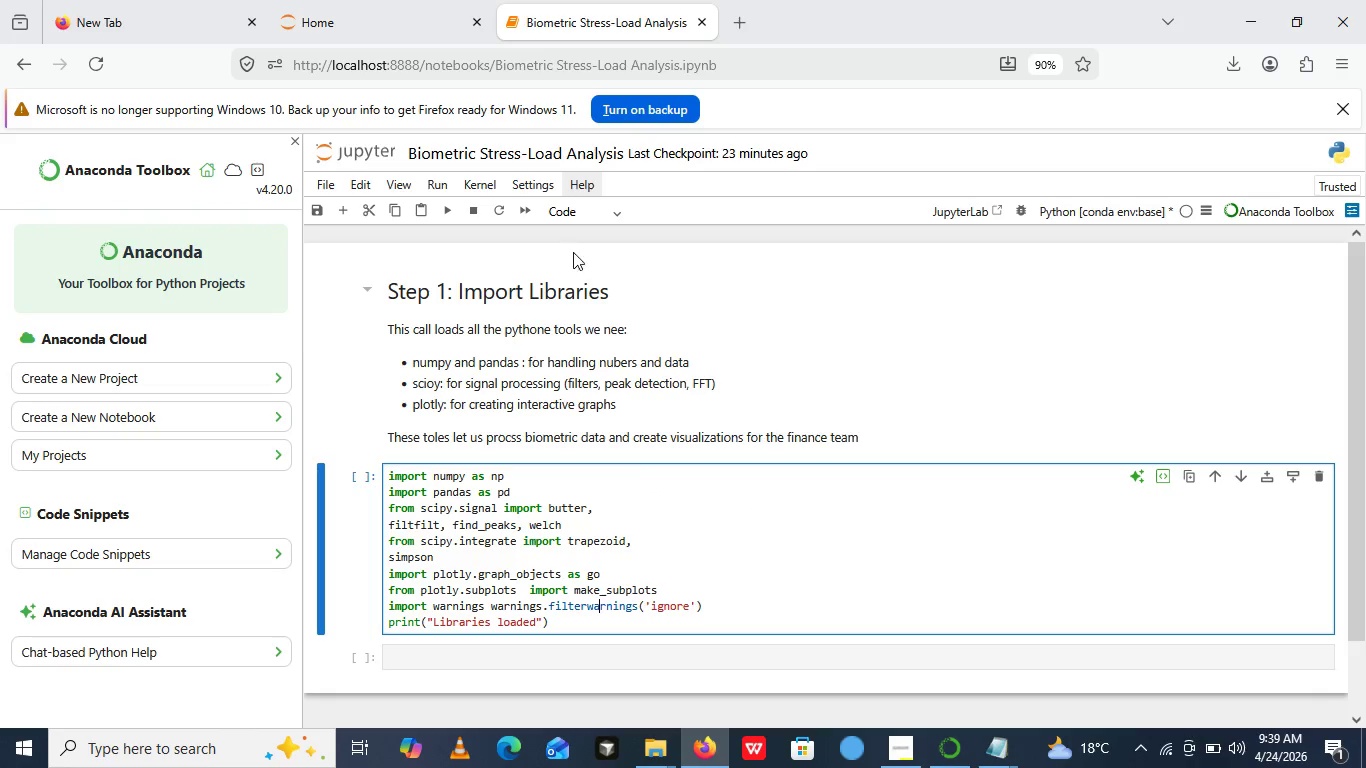 
wait(6.58)
 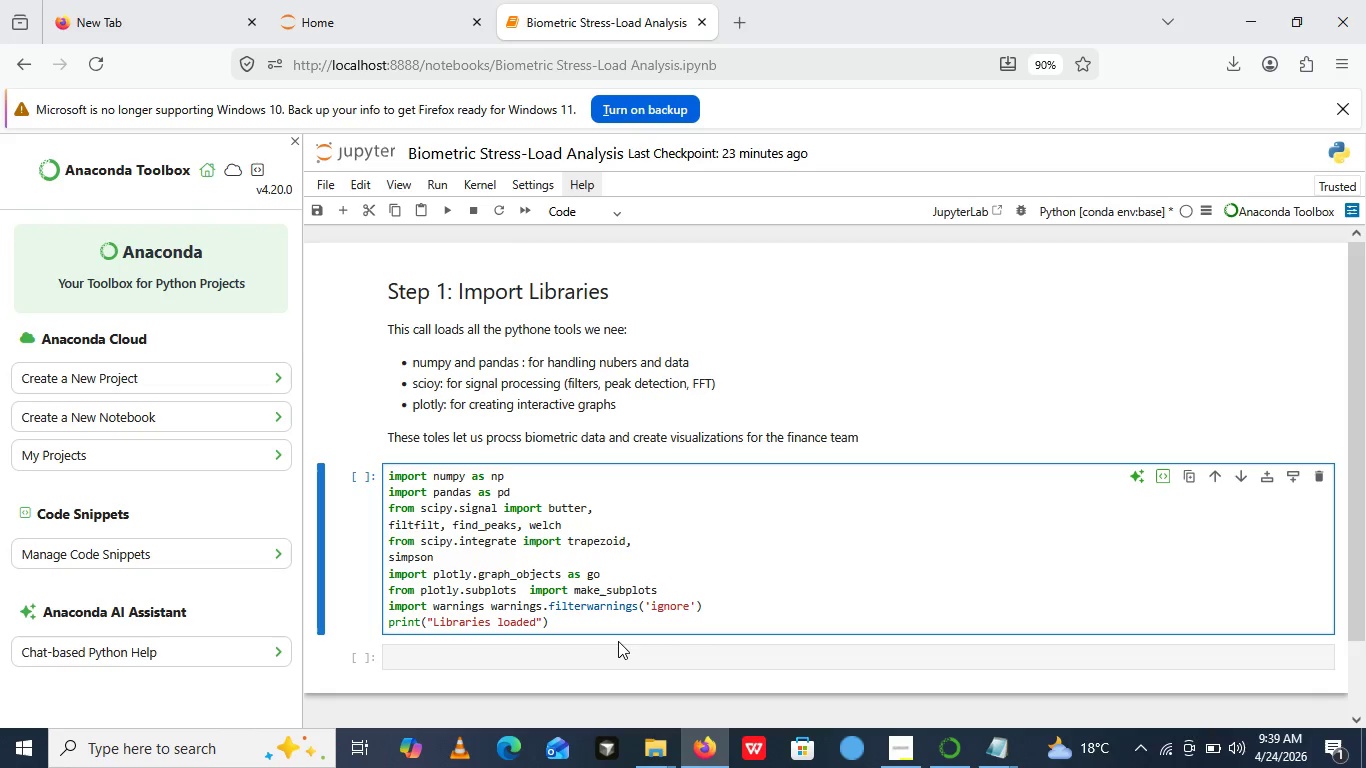 
left_click([449, 214])
 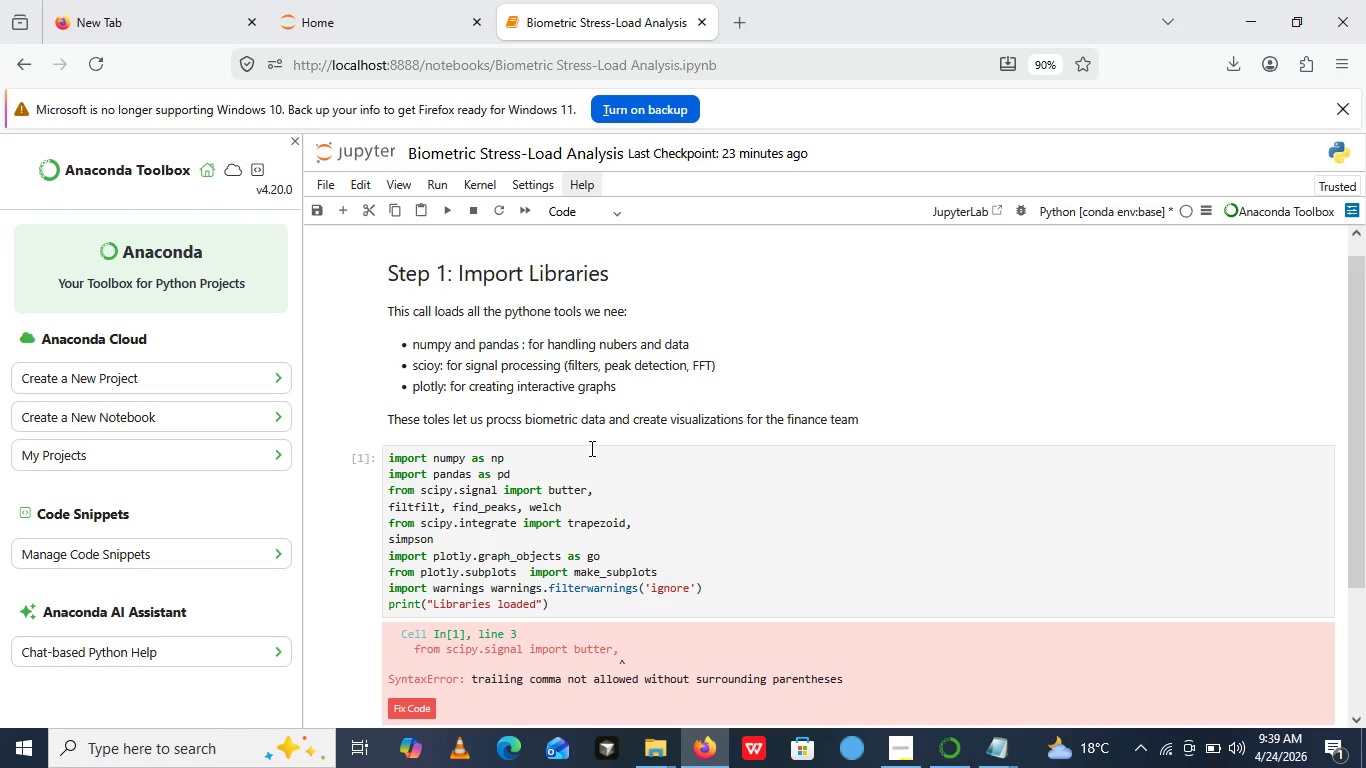 
scroll: coordinate [590, 448], scroll_direction: down, amount: 1.0
 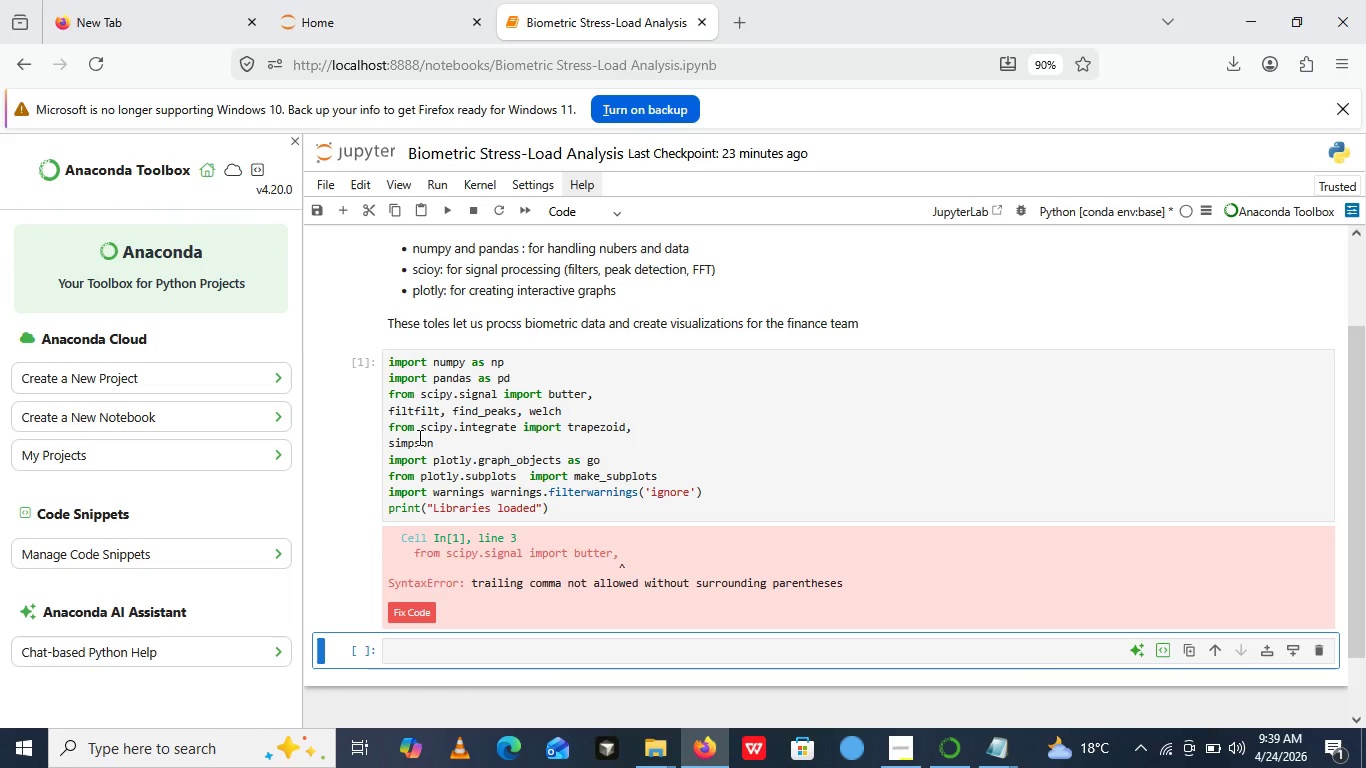 
wait(11.88)
 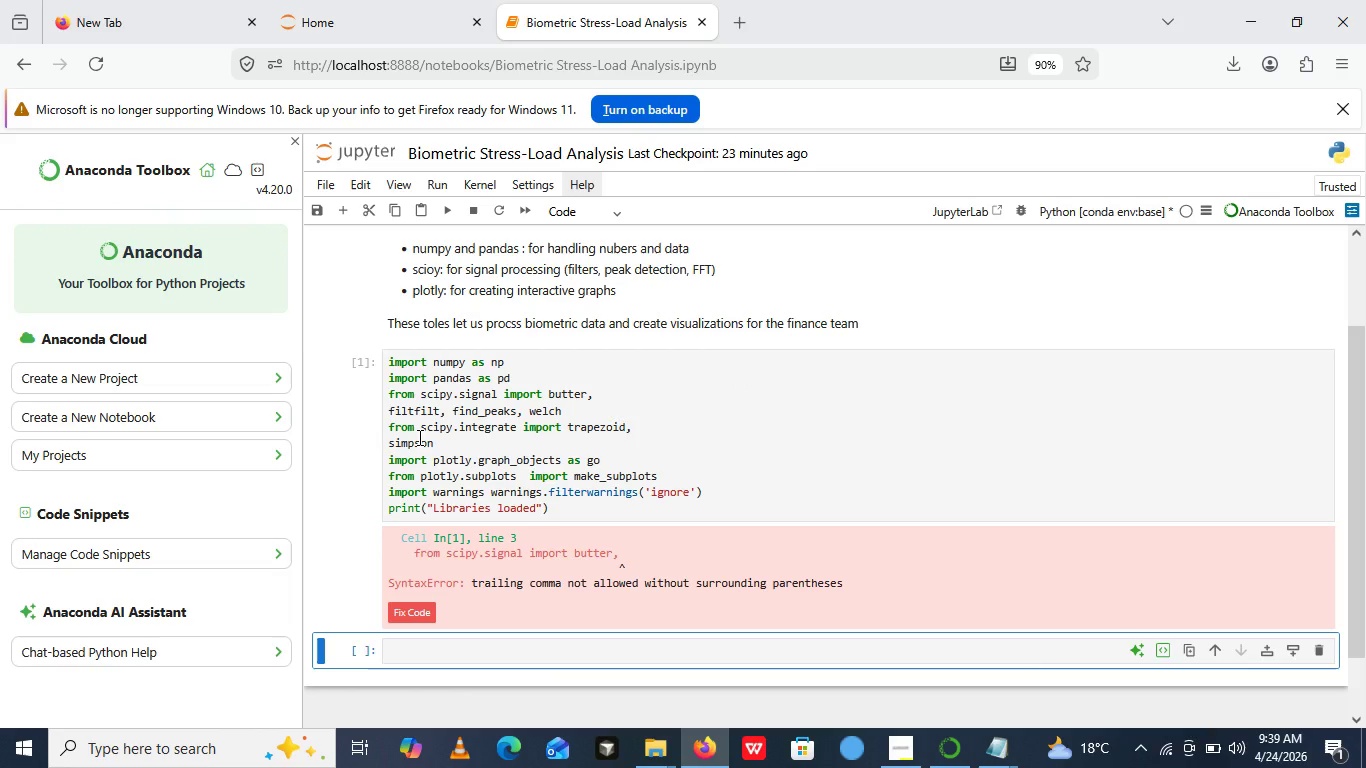 
left_click([388, 413])
 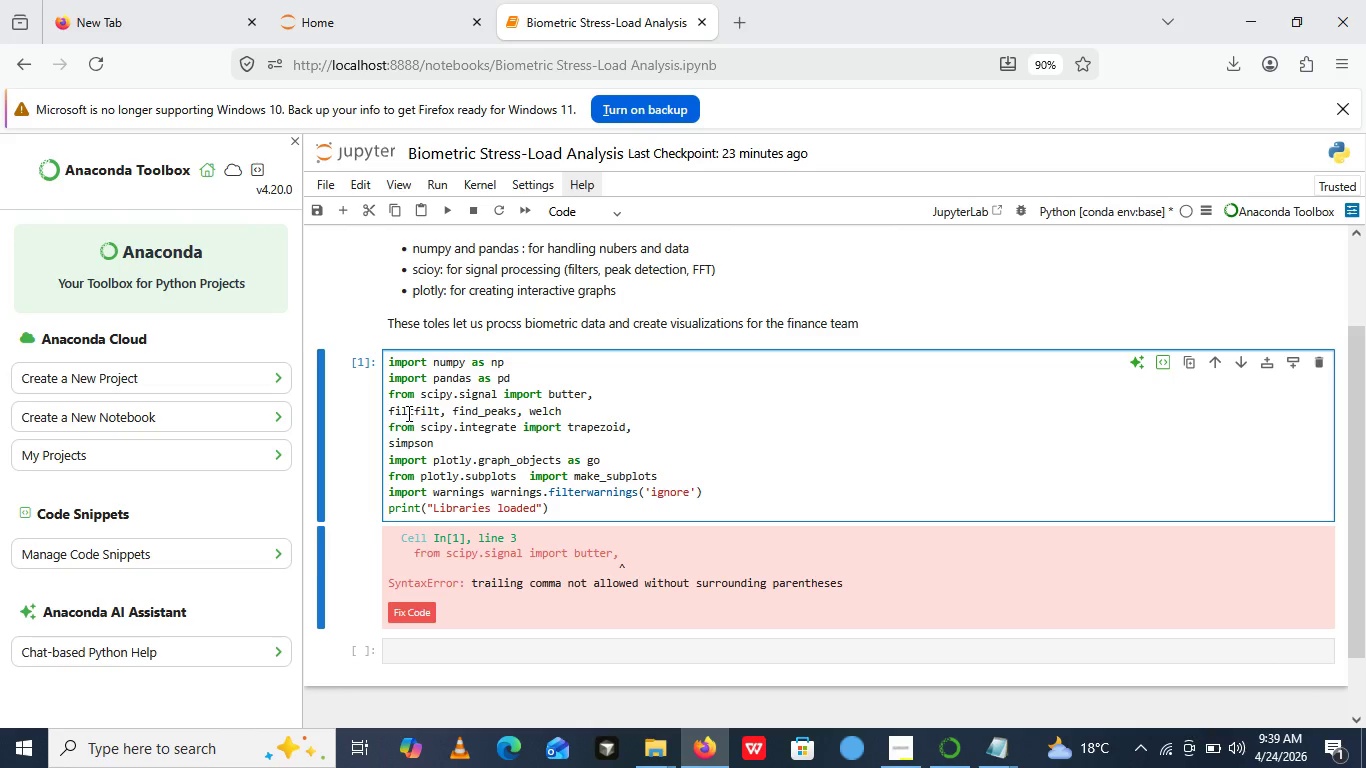 
key(Backspace)
 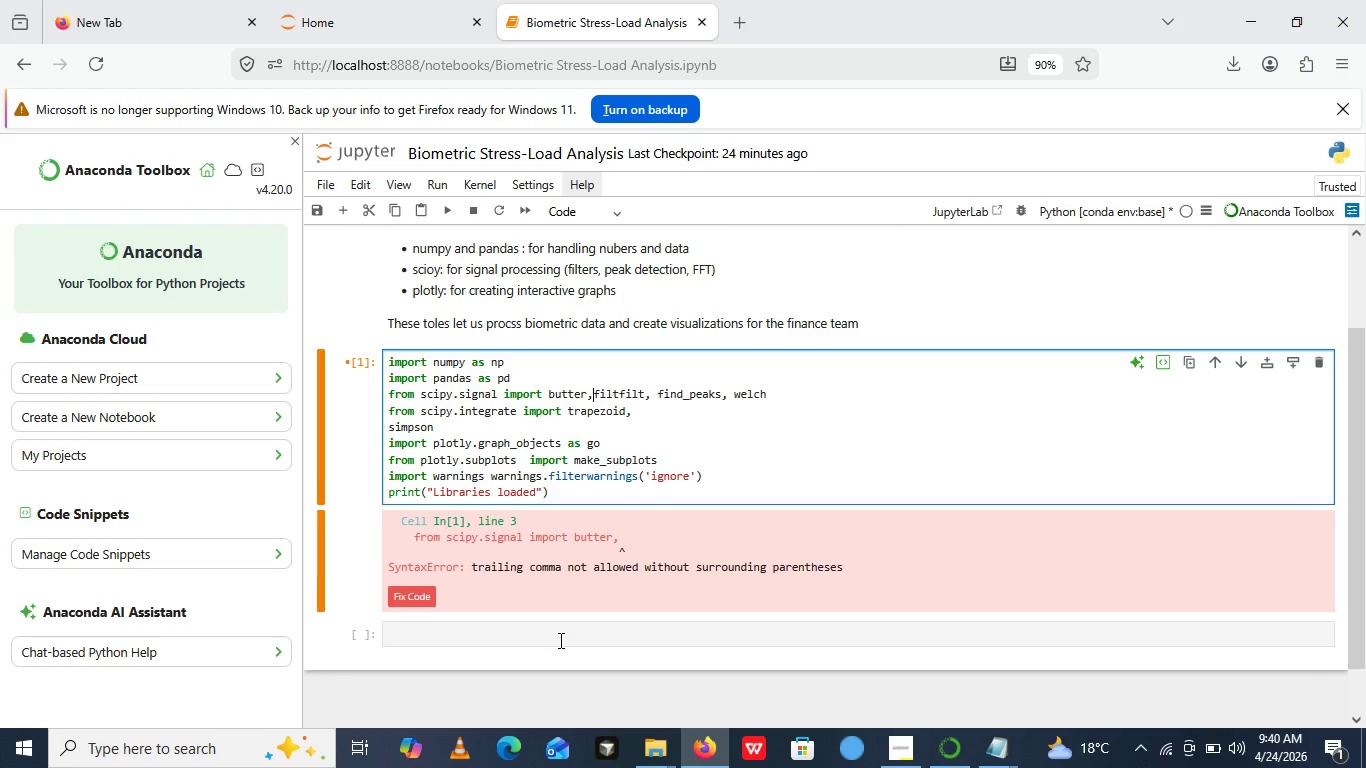 
wait(49.55)
 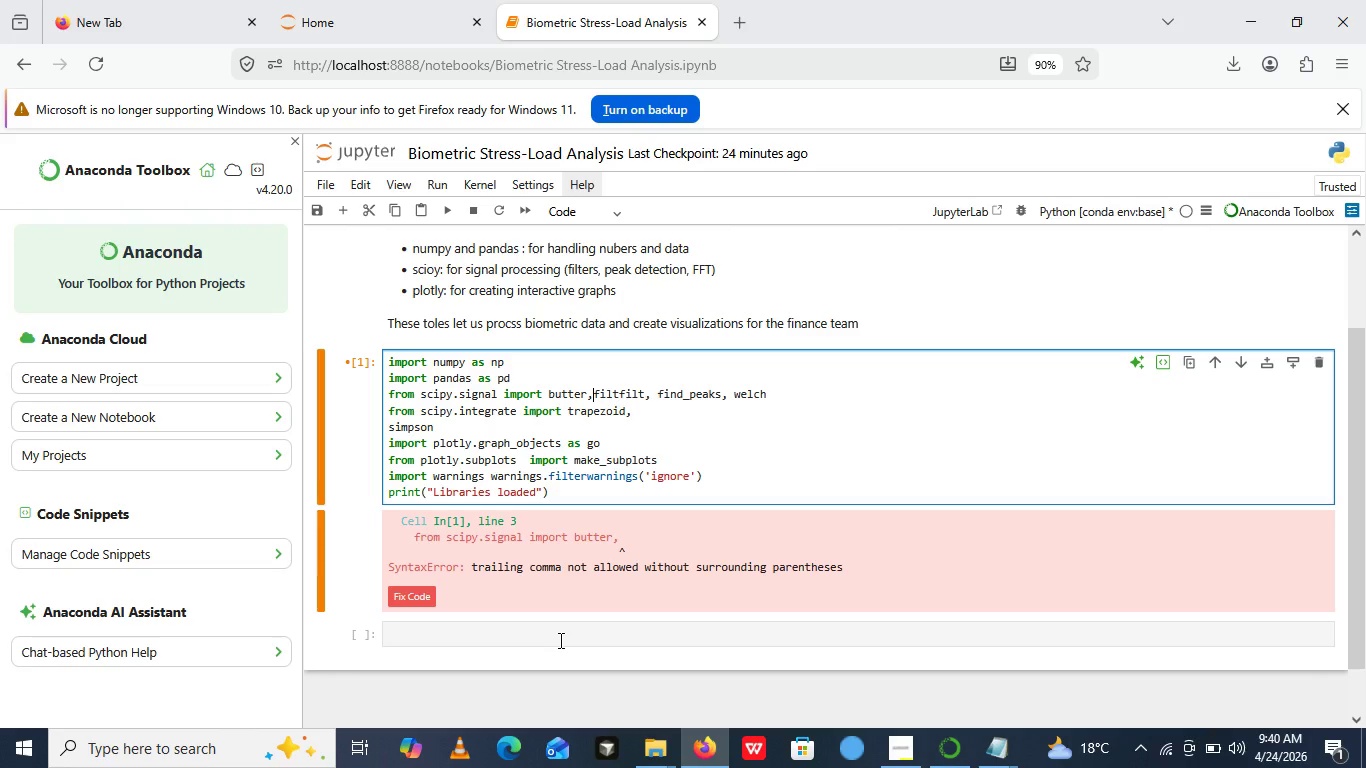 
left_click([451, 217])
 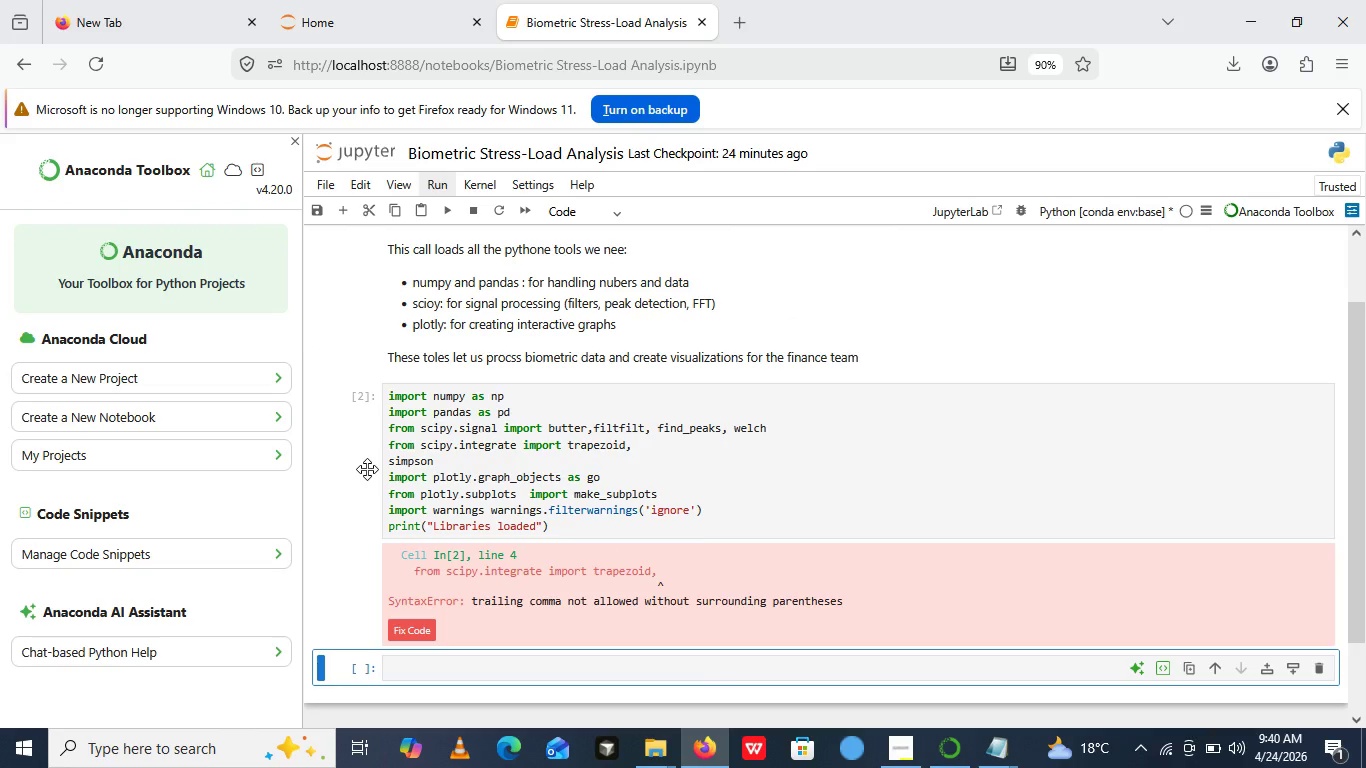 
wait(26.73)
 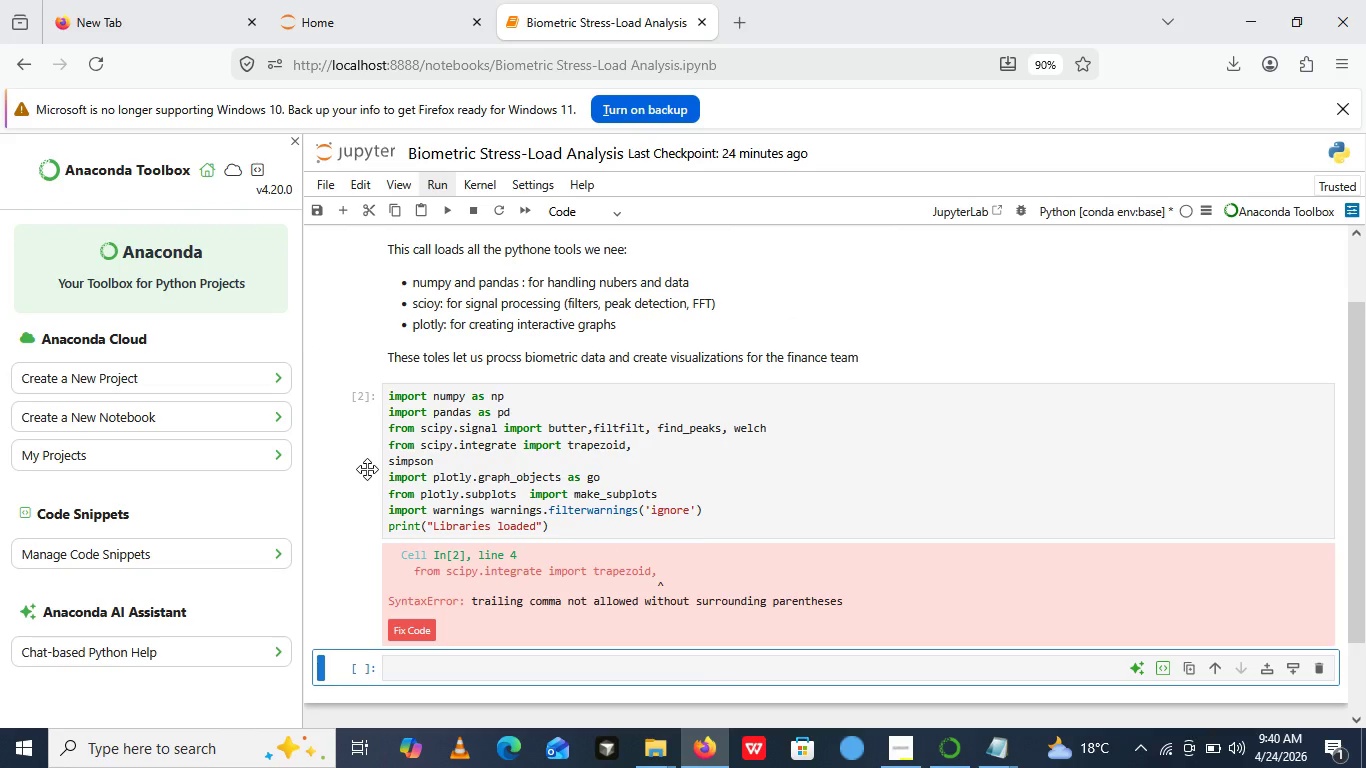 
left_click([388, 462])
 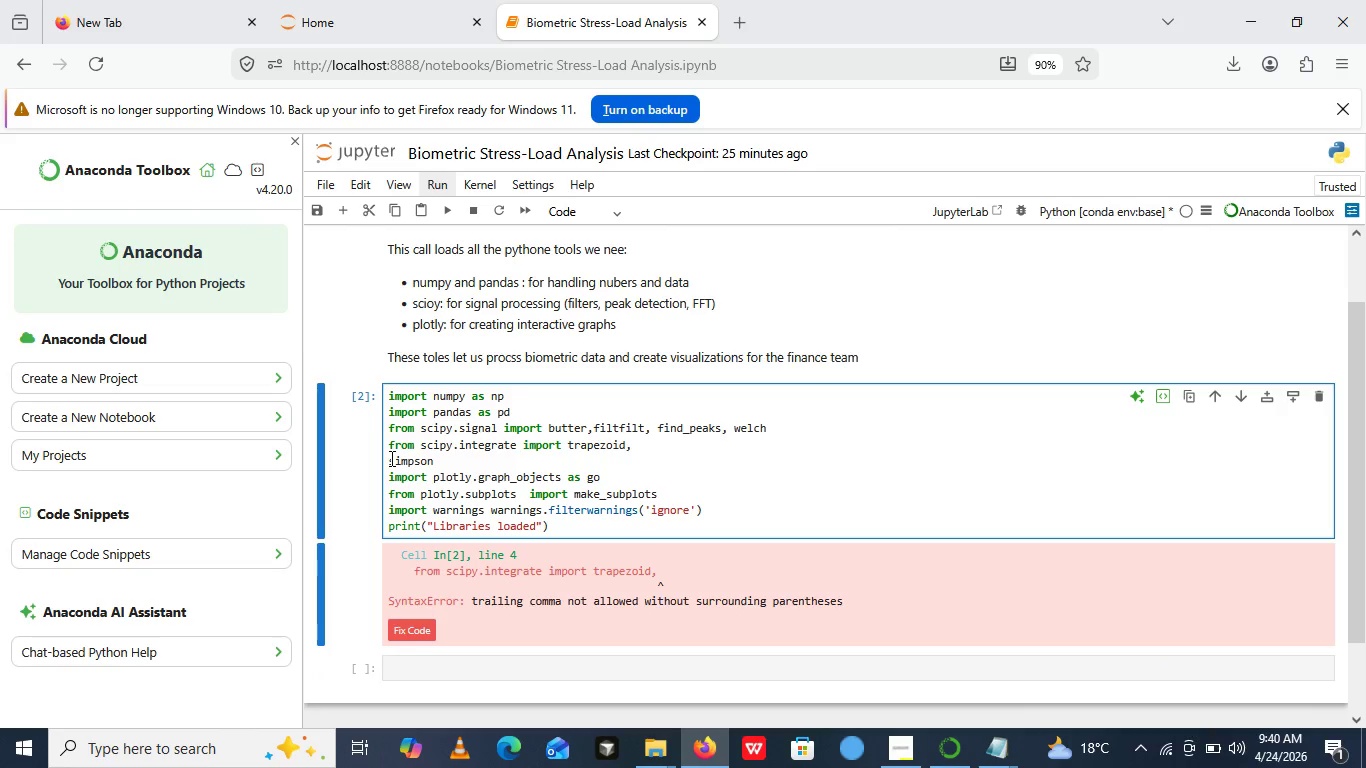 
key(Backspace)
 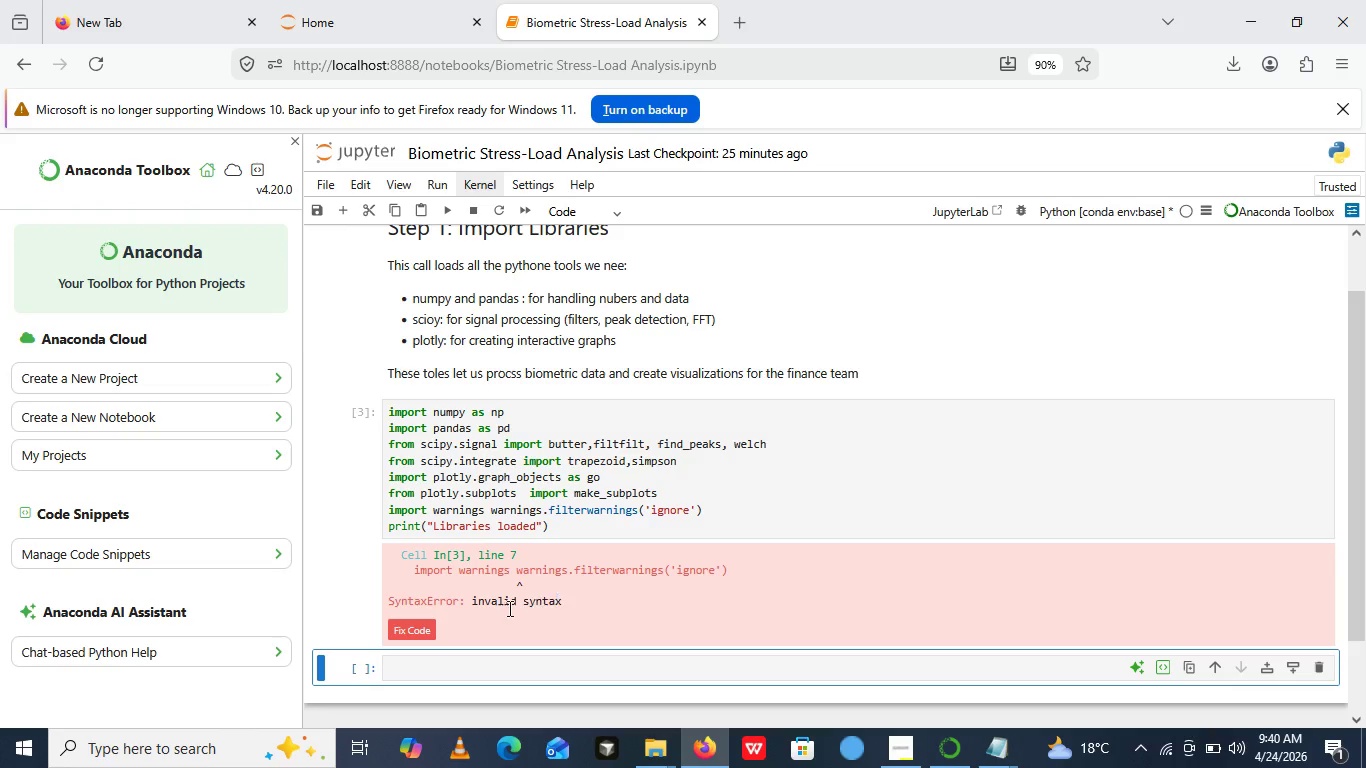 
wait(27.2)
 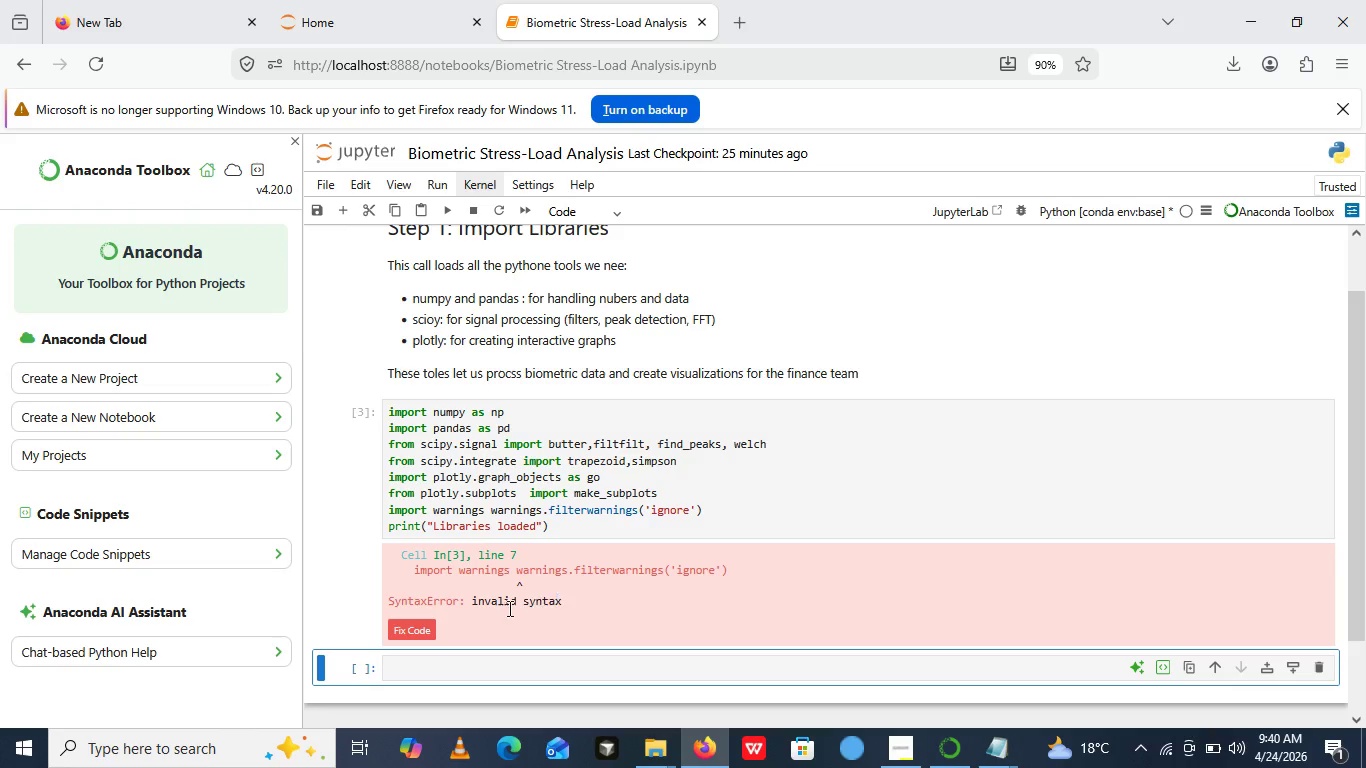 
left_click([487, 508])
 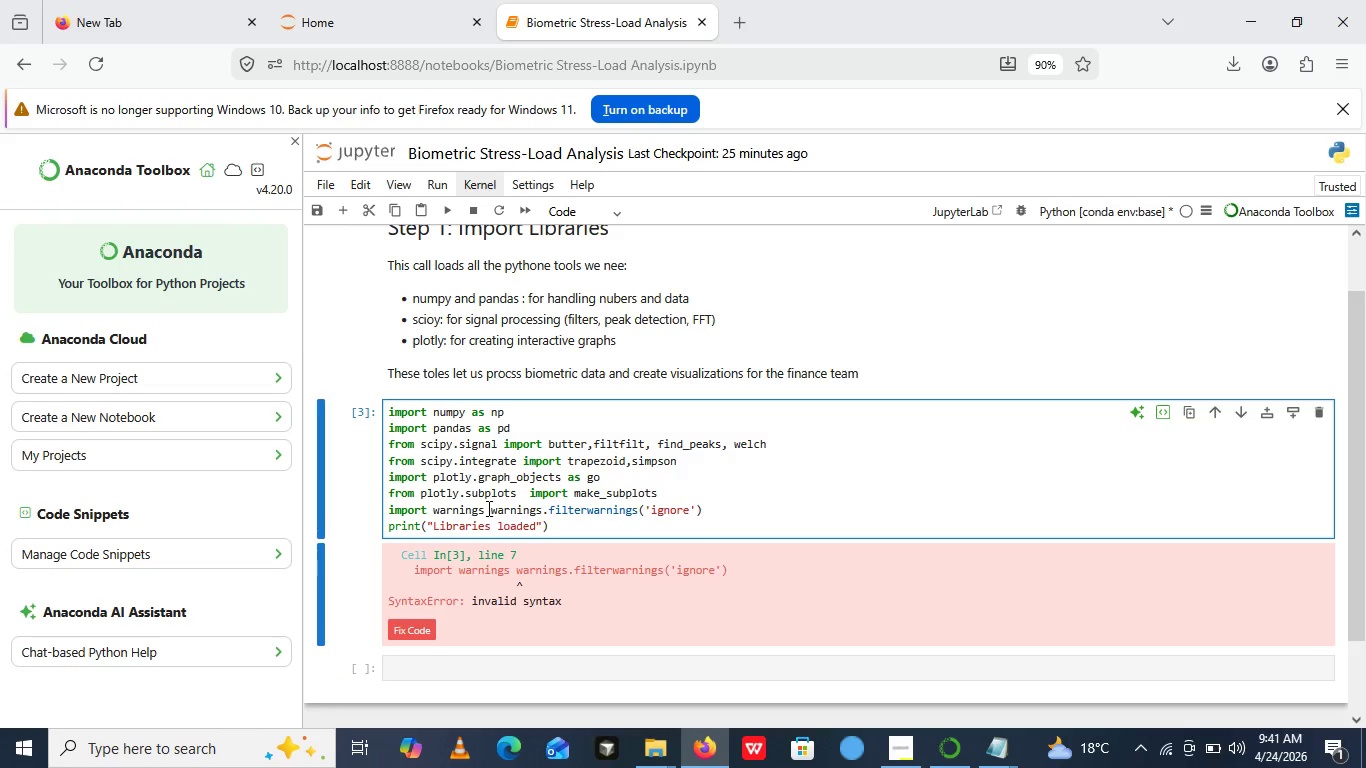 
key(Enter)
 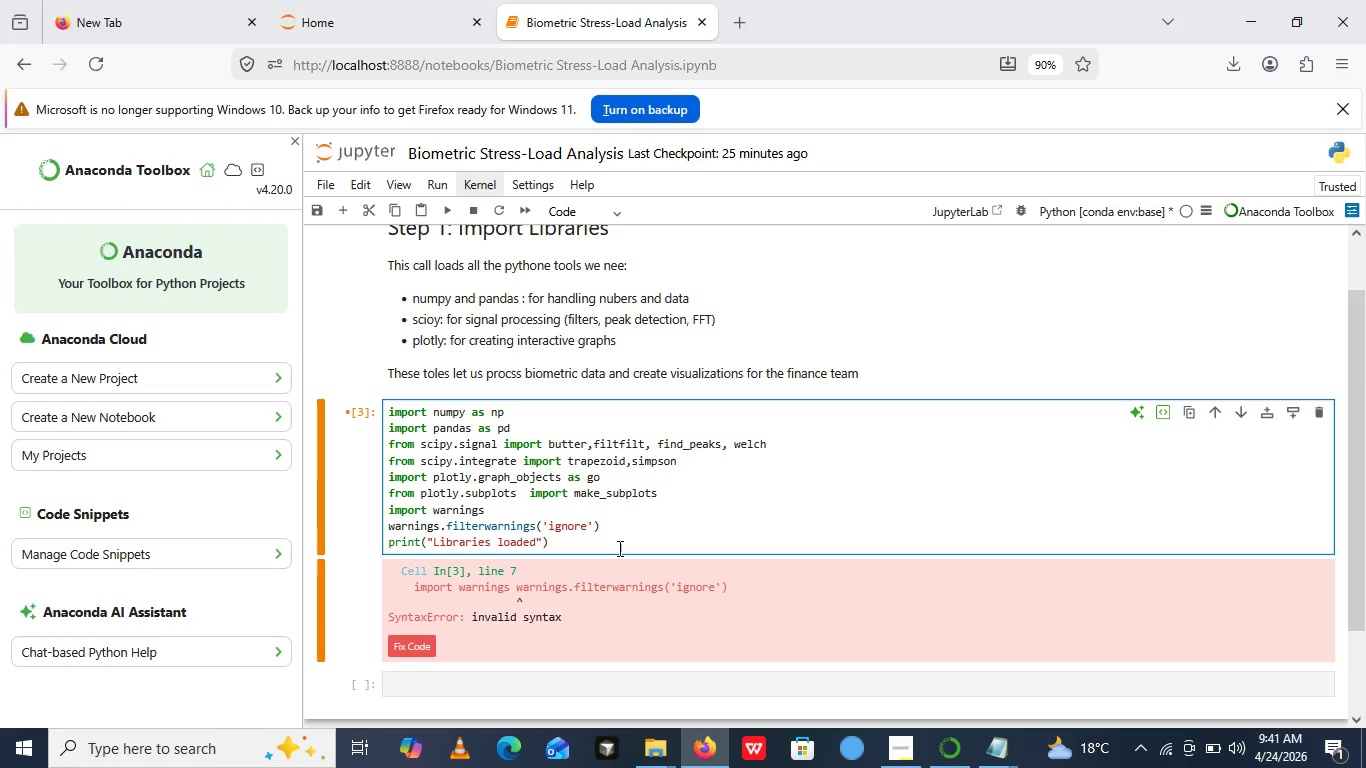 
wait(19.04)
 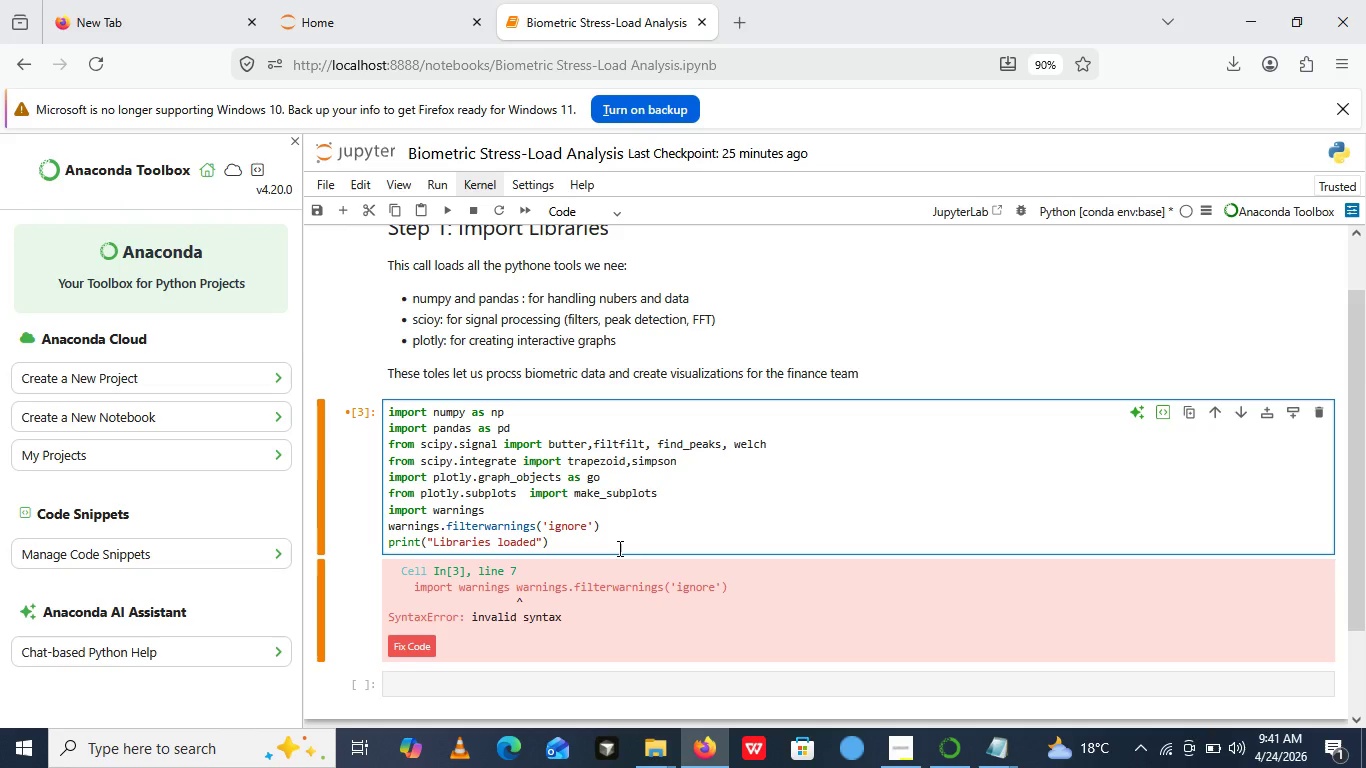 
mouse_move([-1, 713])
 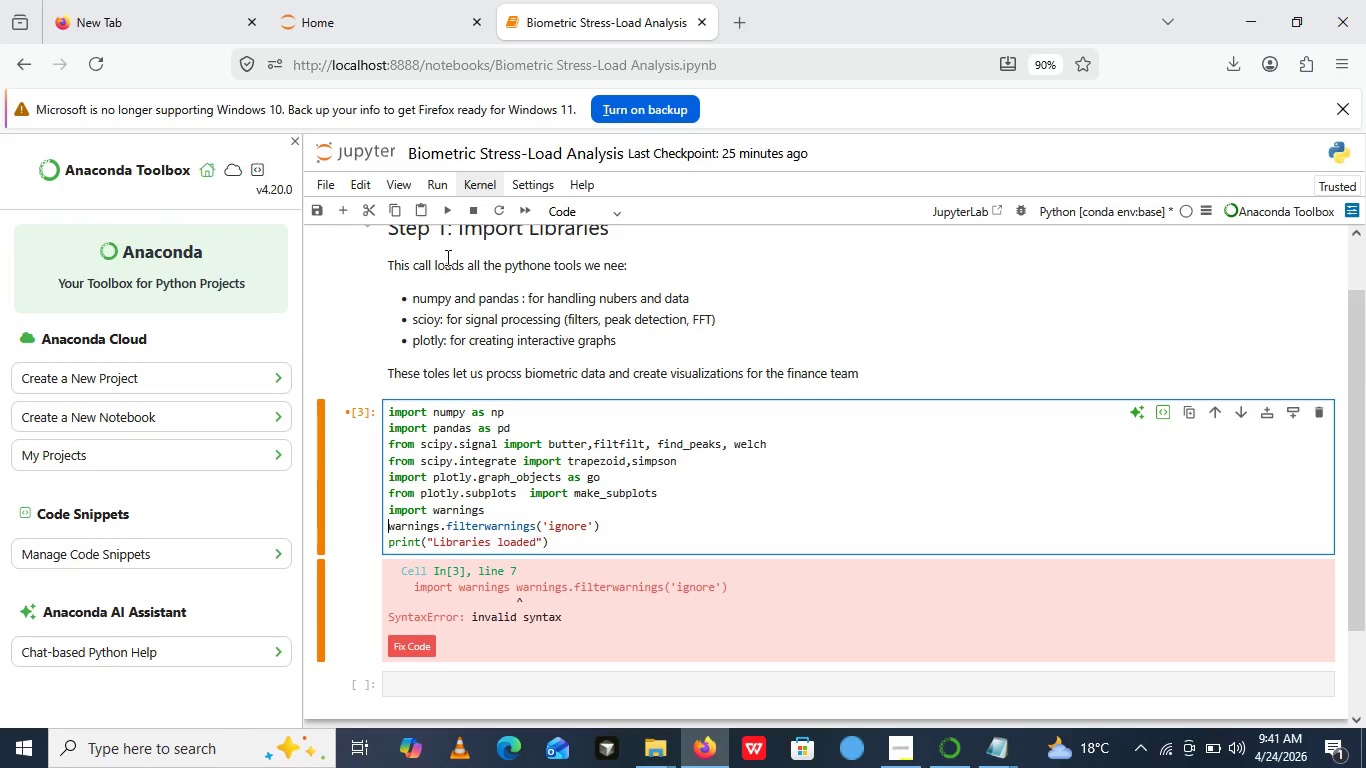 
left_click([454, 202])
 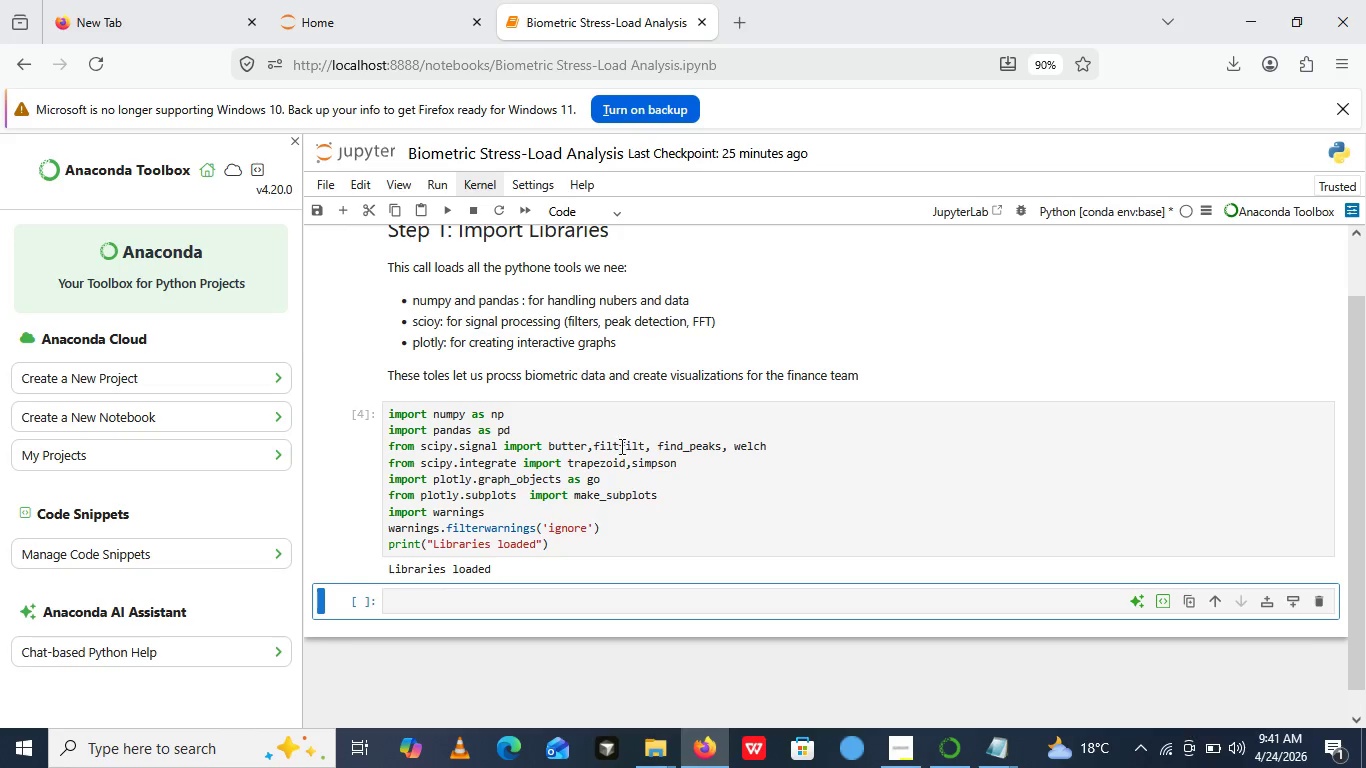 
wait(6.45)
 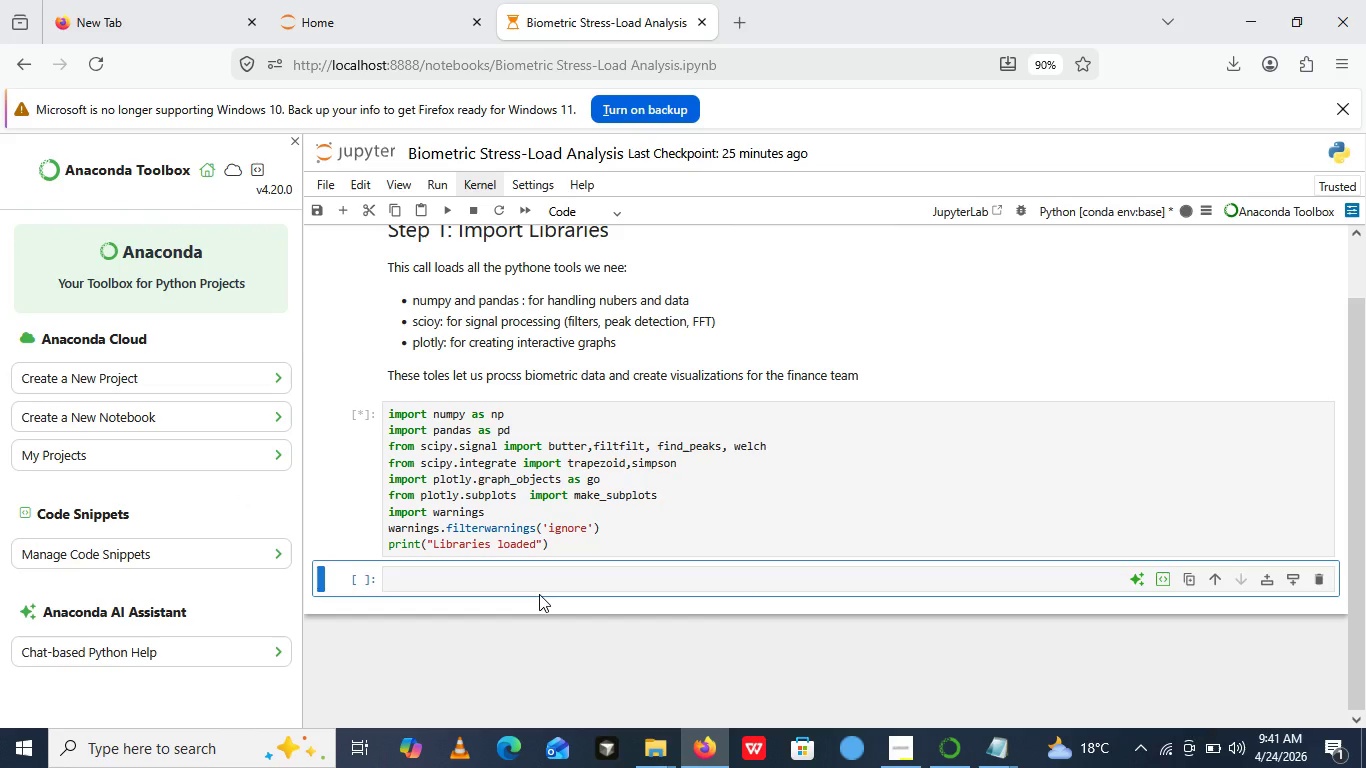 
left_click([537, 593])
 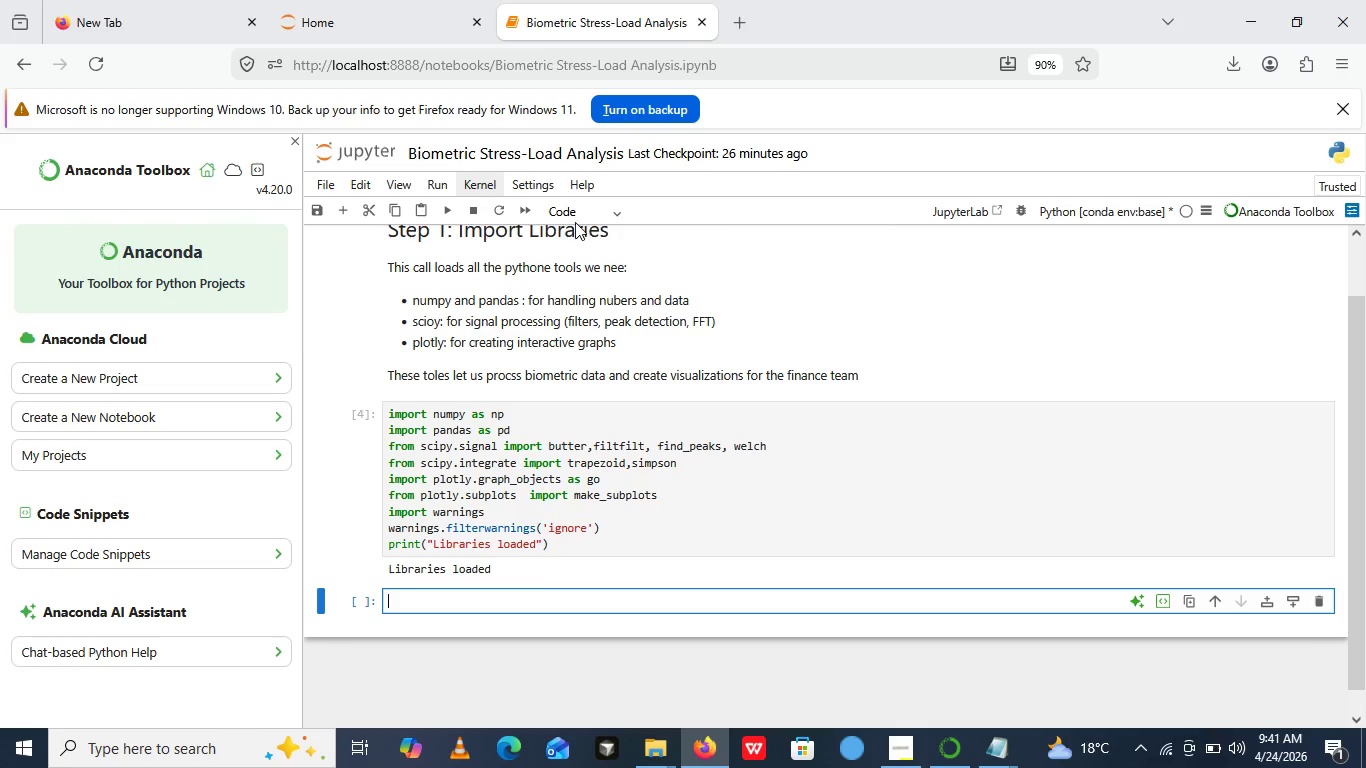 
left_click([576, 201])
 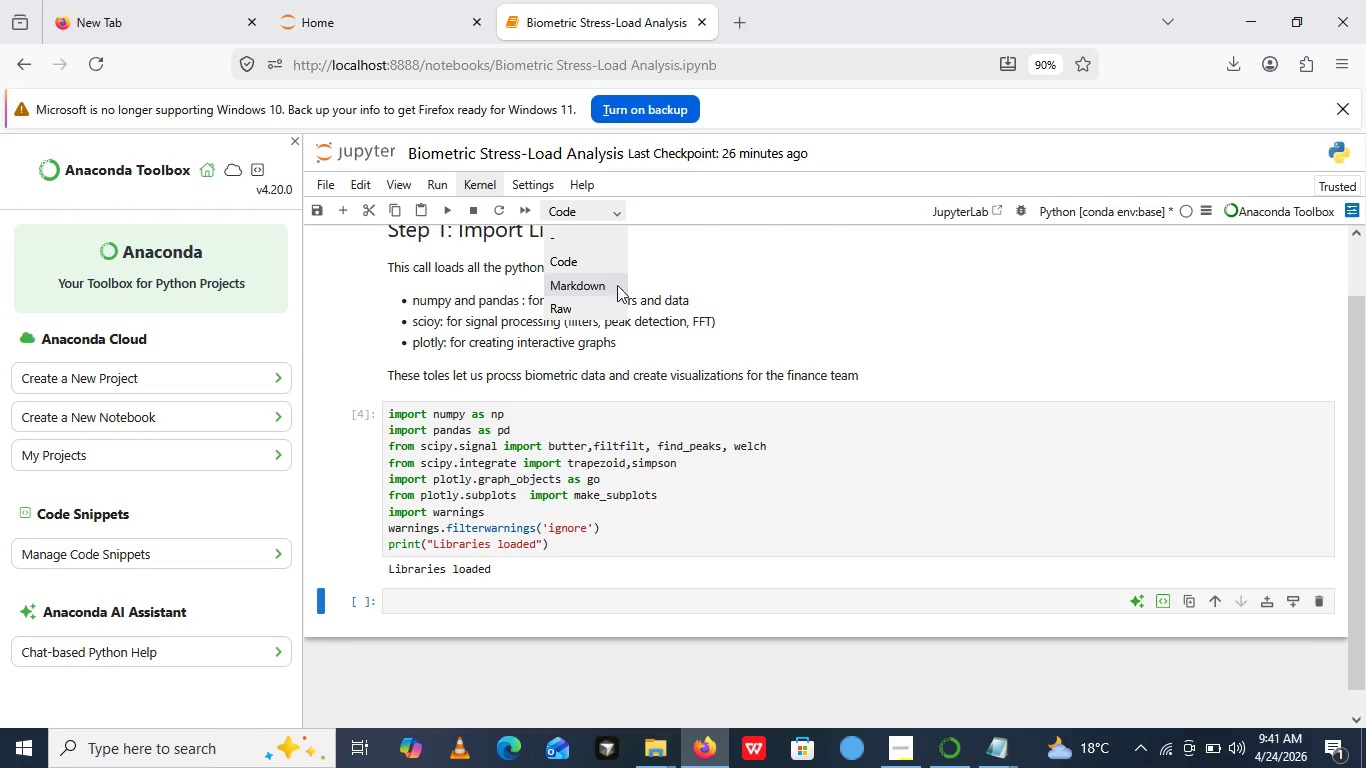 
left_click([617, 281])
 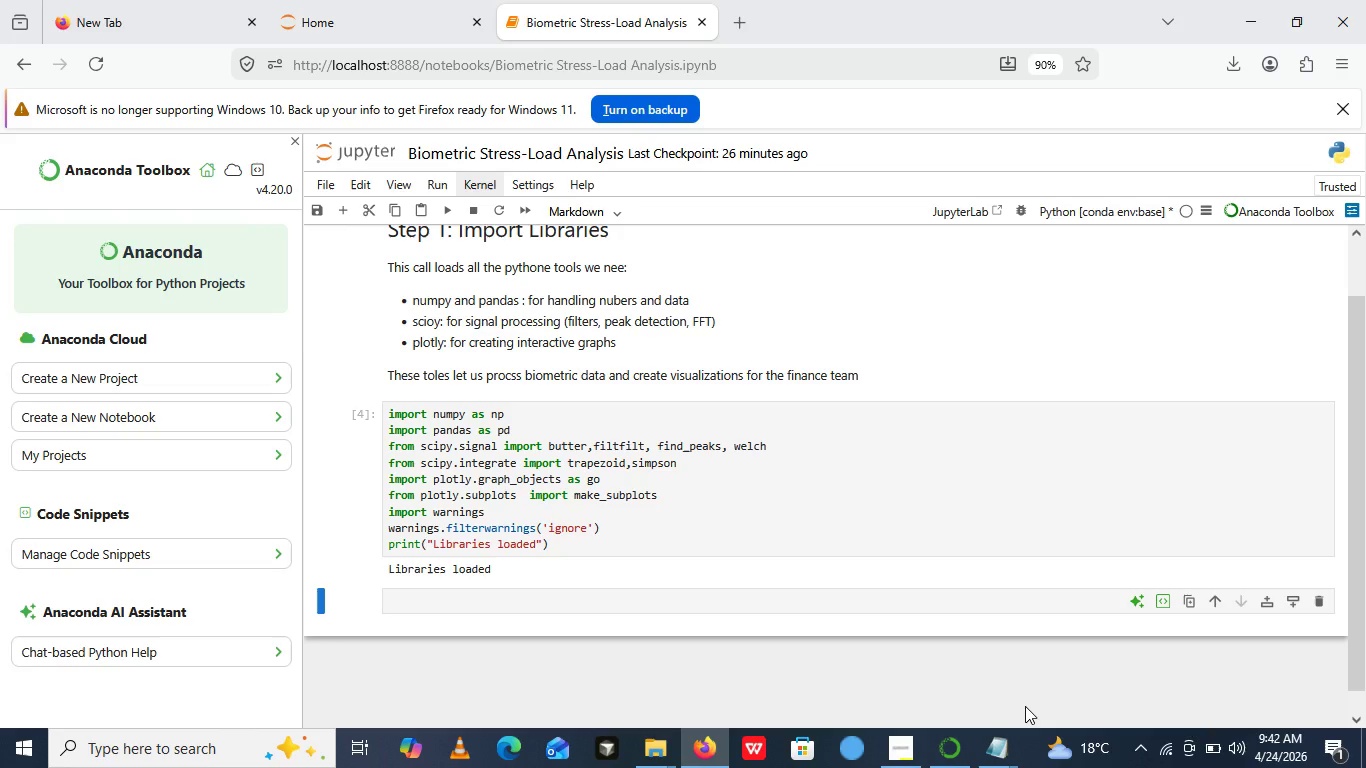 
wait(59.62)
 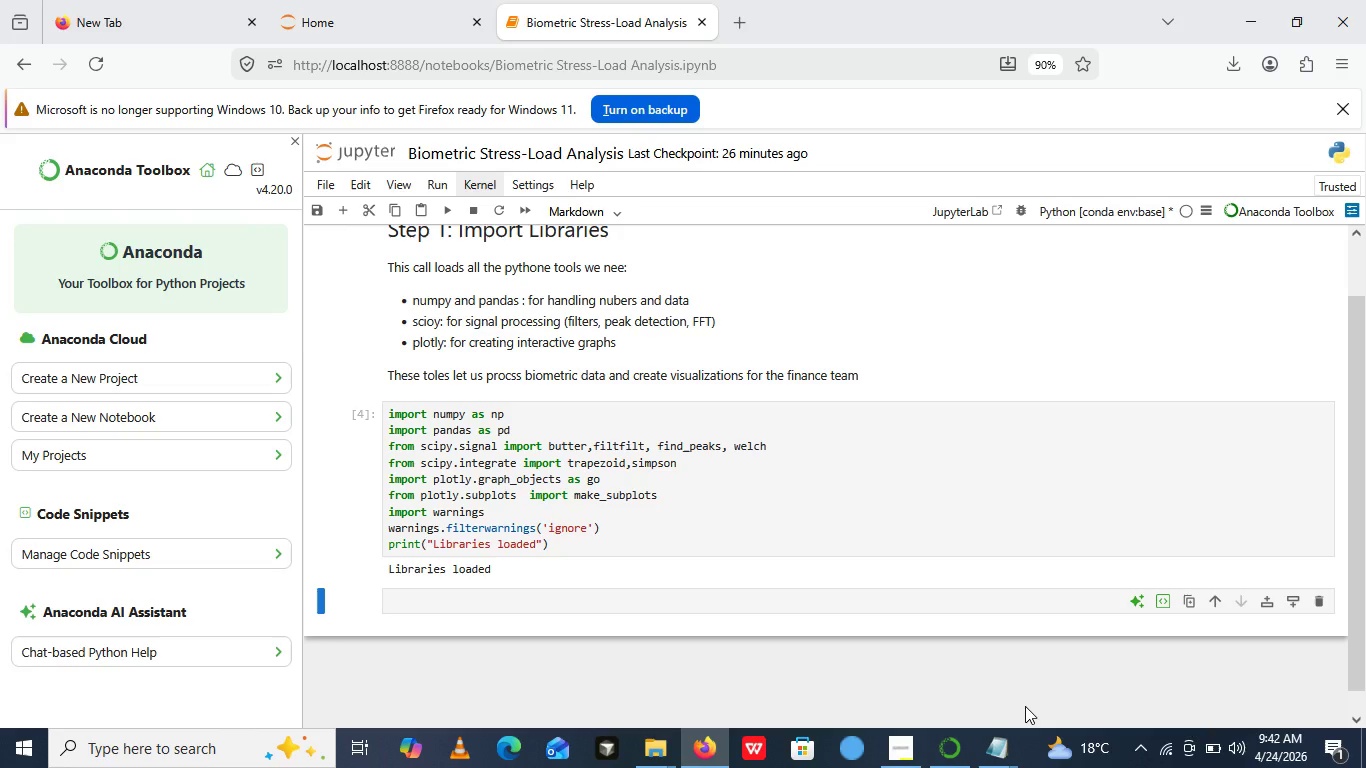 
left_click([637, 596])
 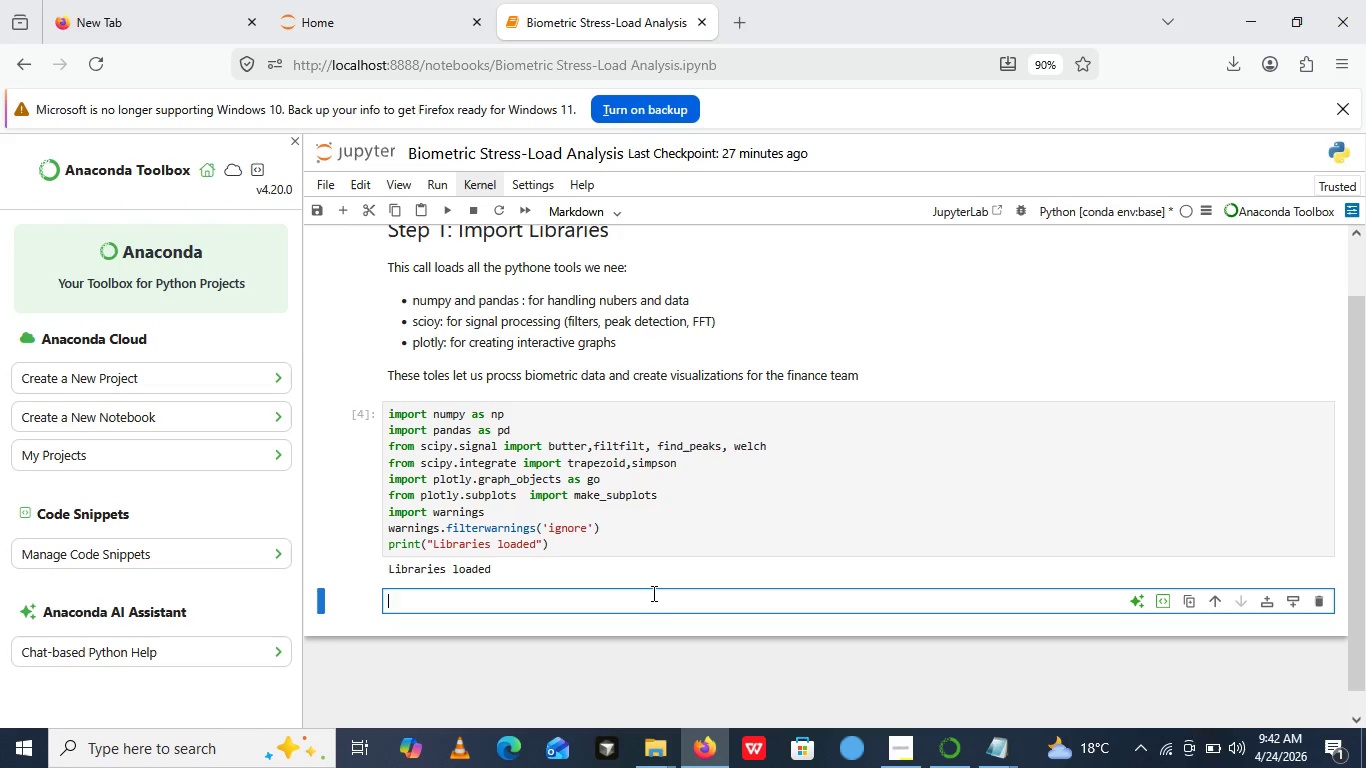 
wait(5.48)
 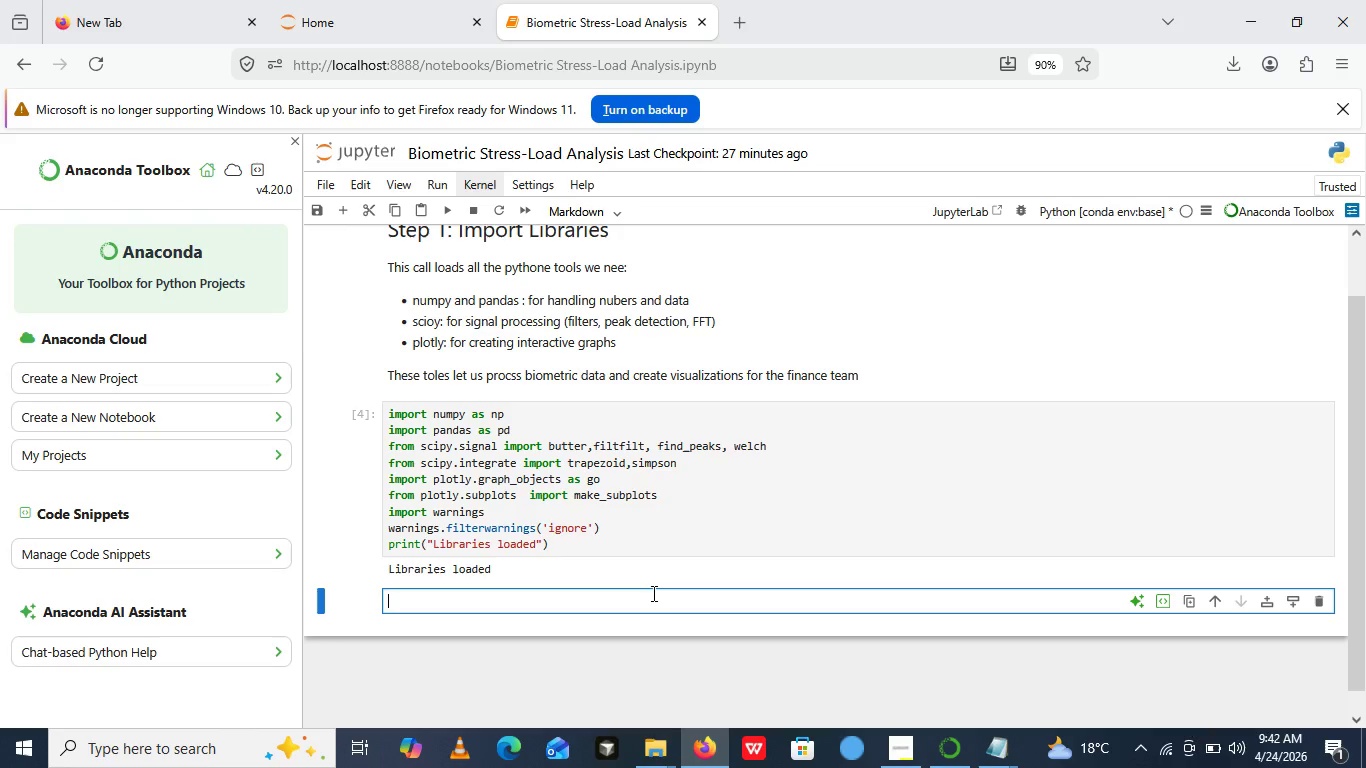 
type(## SStep 2: oad Biometrics Data)
 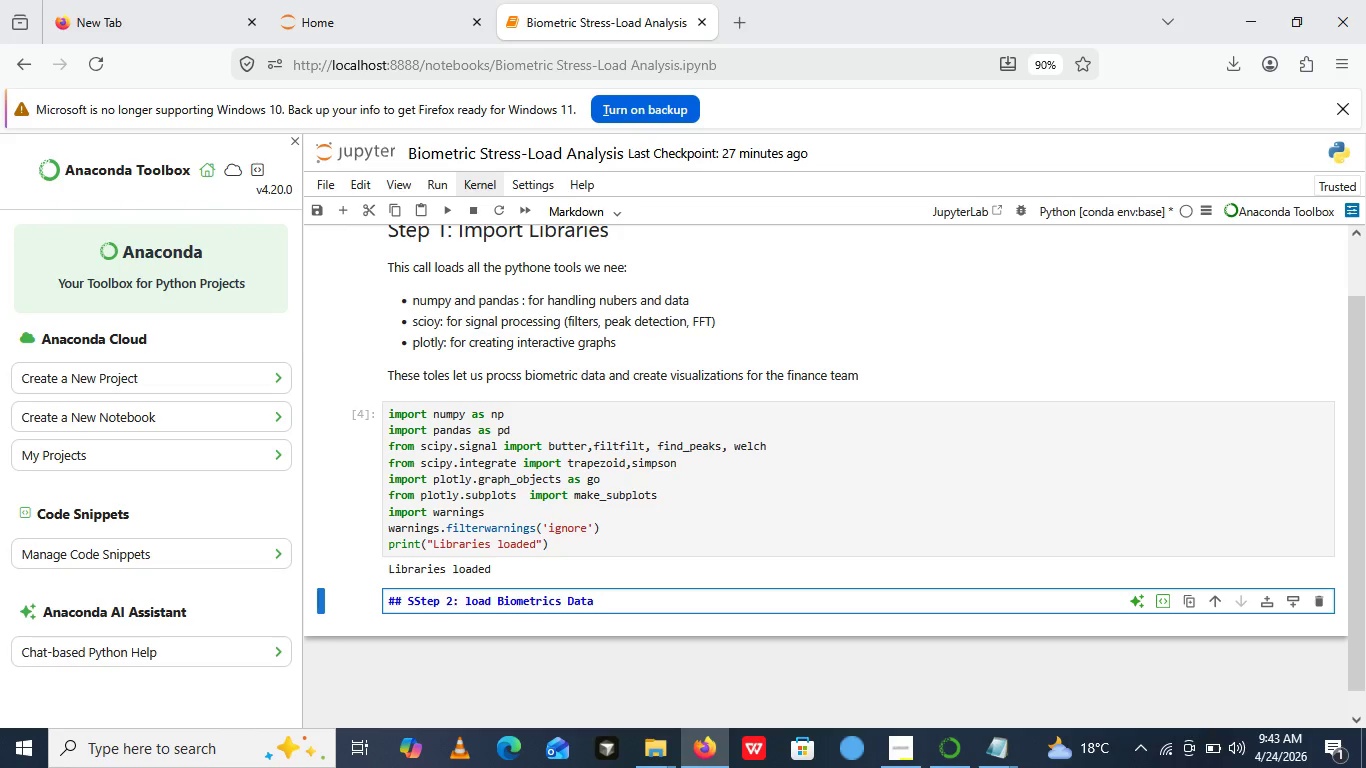 
 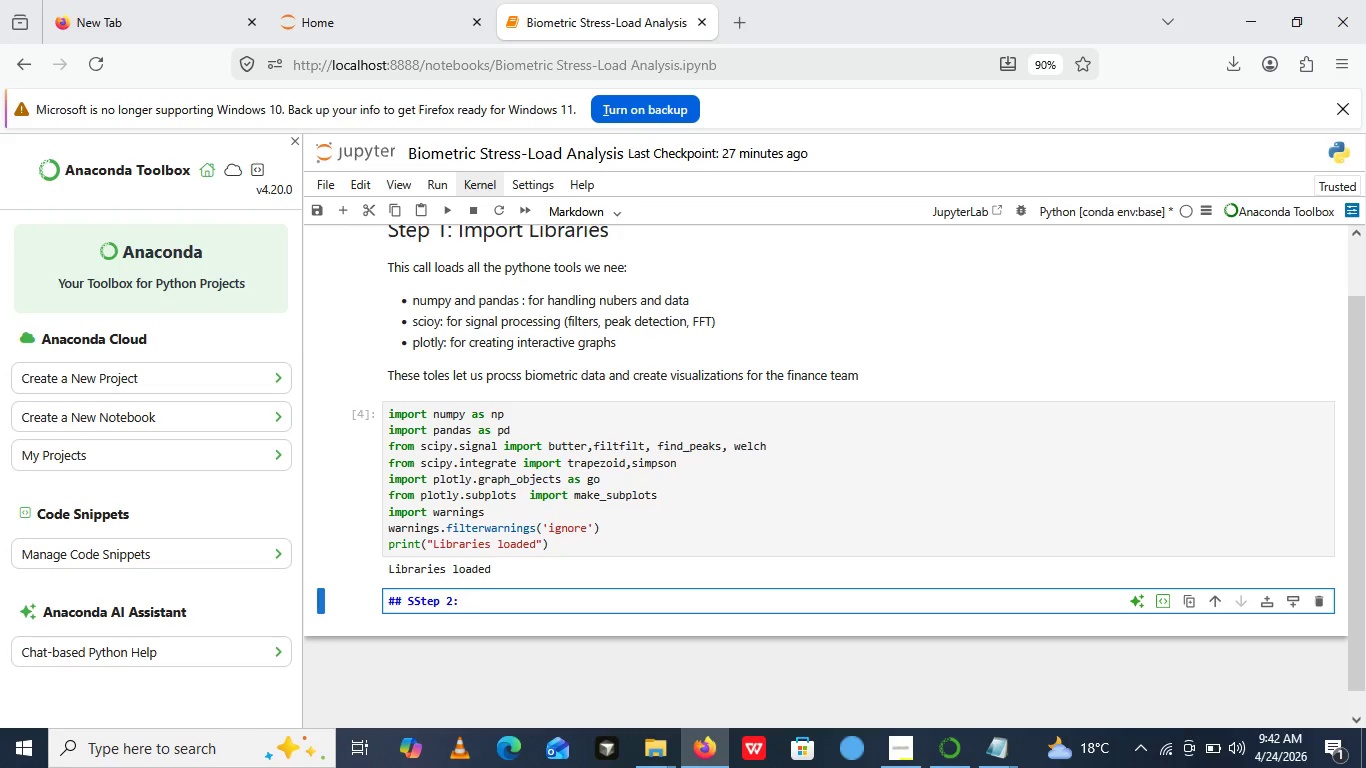 
hold_key(key=L, duration=0.31)
 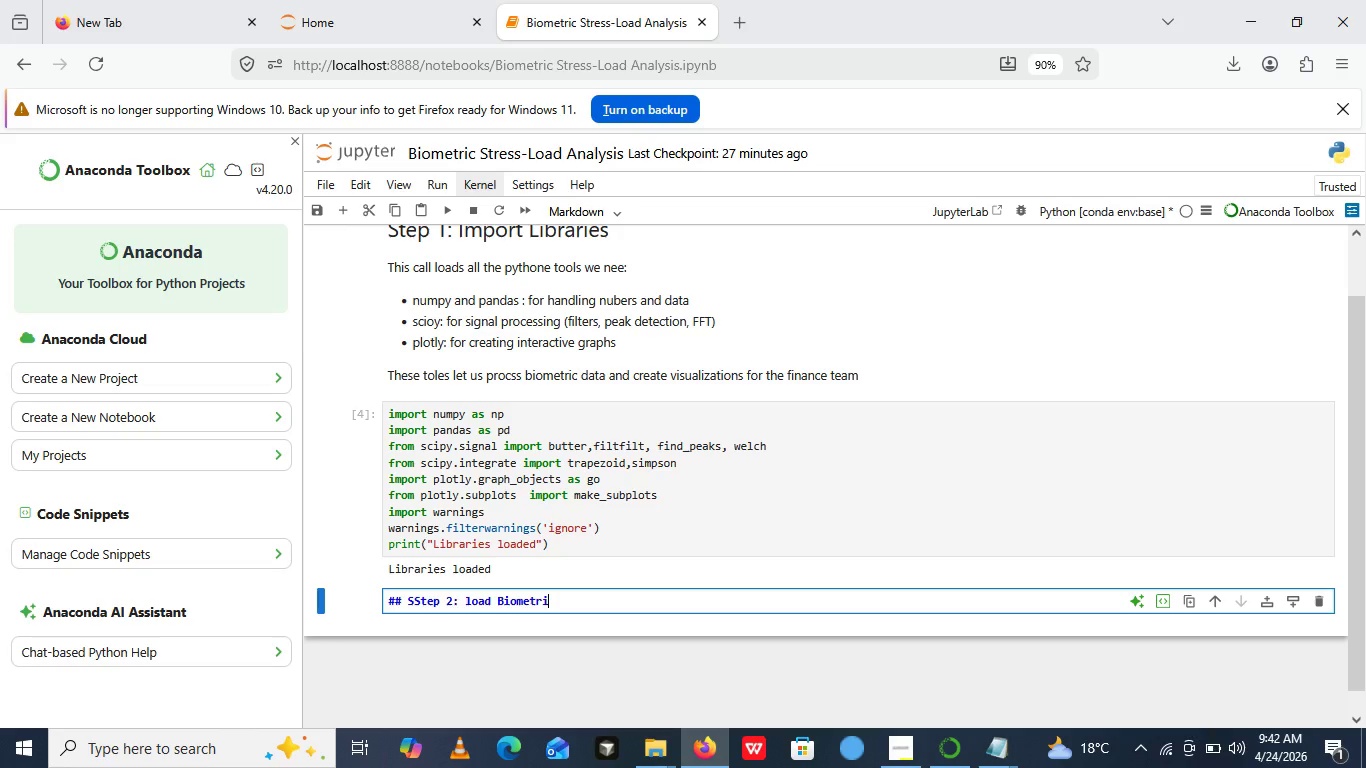 
key(Enter)
 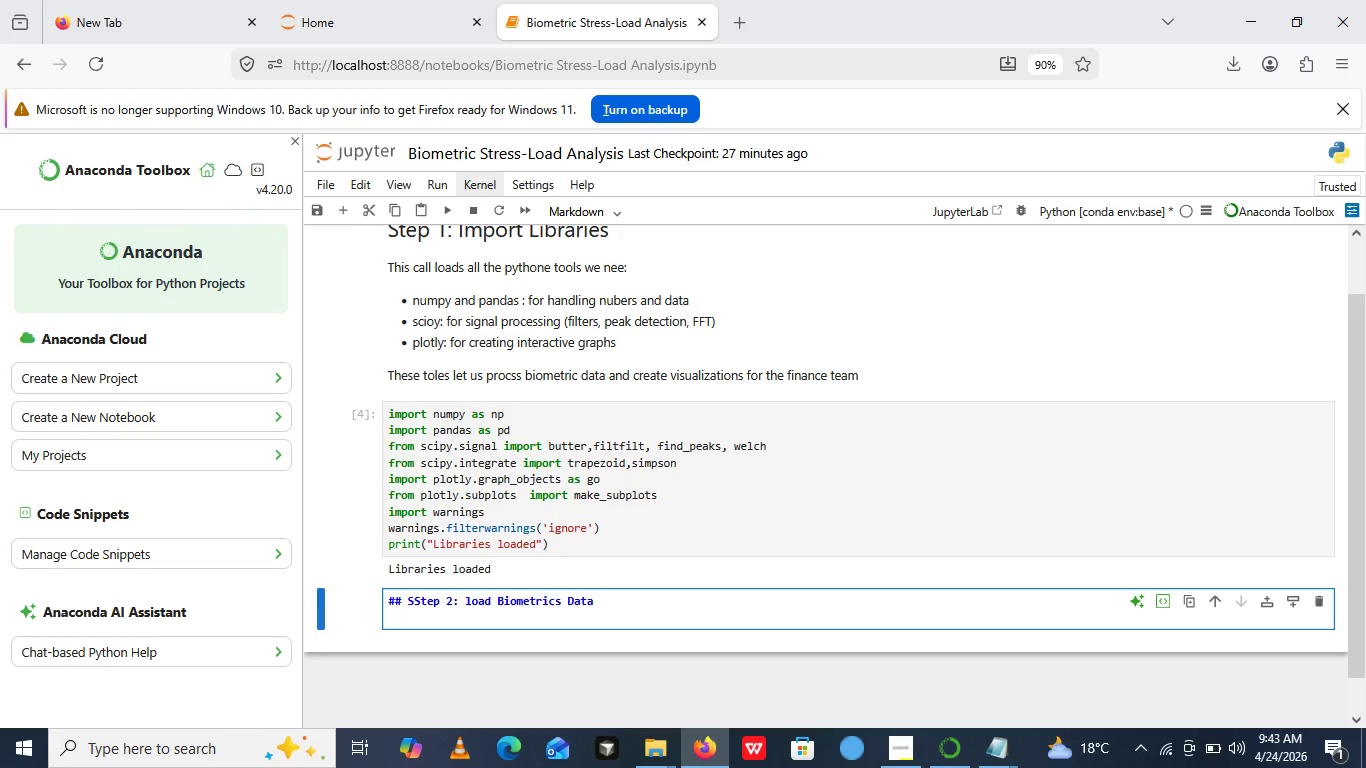 
key(Enter)
 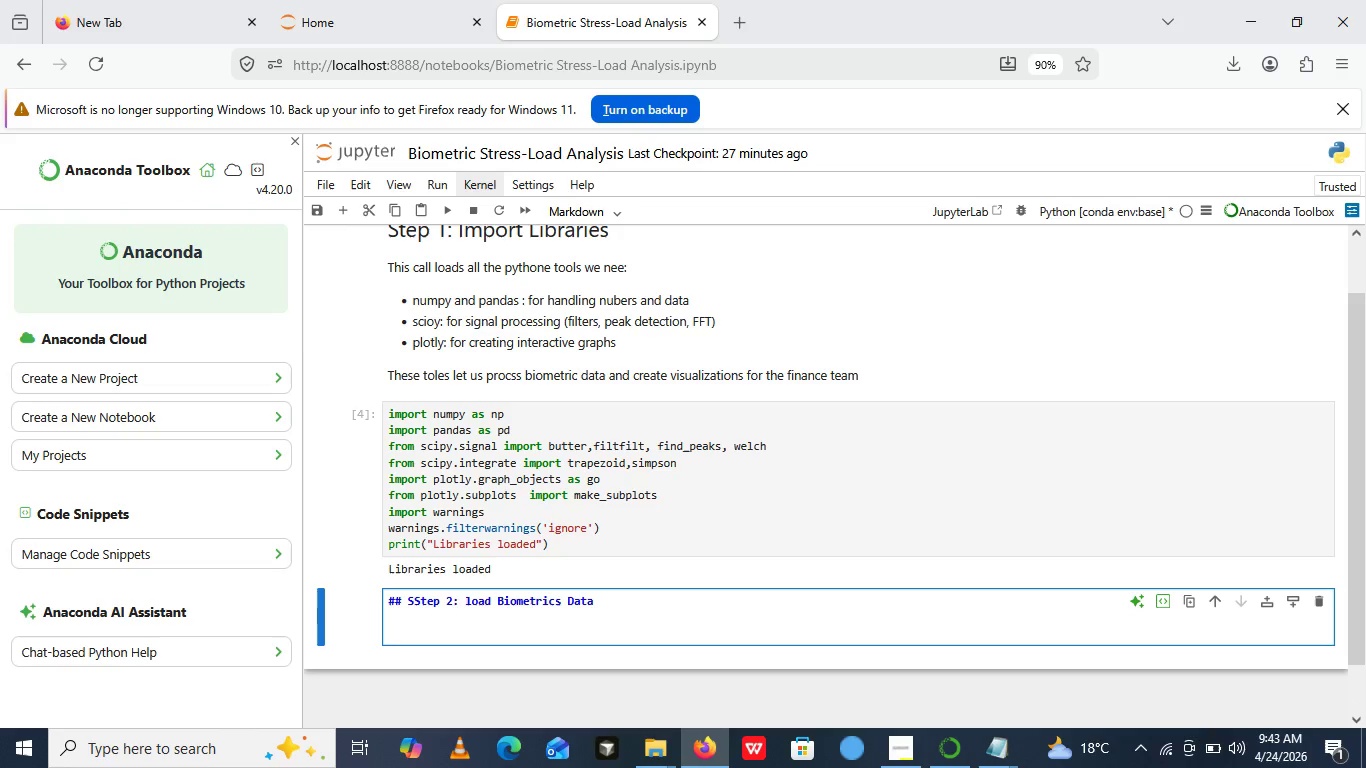 
type(this )
key(Backspace)
key(Backspace)
key(Backspace)
key(Backspace)
key(Backspace)
type(R)
key(Backspace)
type(This creates realistic movement data that simi)
key(Backspace)
key(Backspace)
type(ulate)
key(Backspace)
key(Backspace)
key(Backspace)
key(Backspace)
key(Backspace)
type(mulate)
 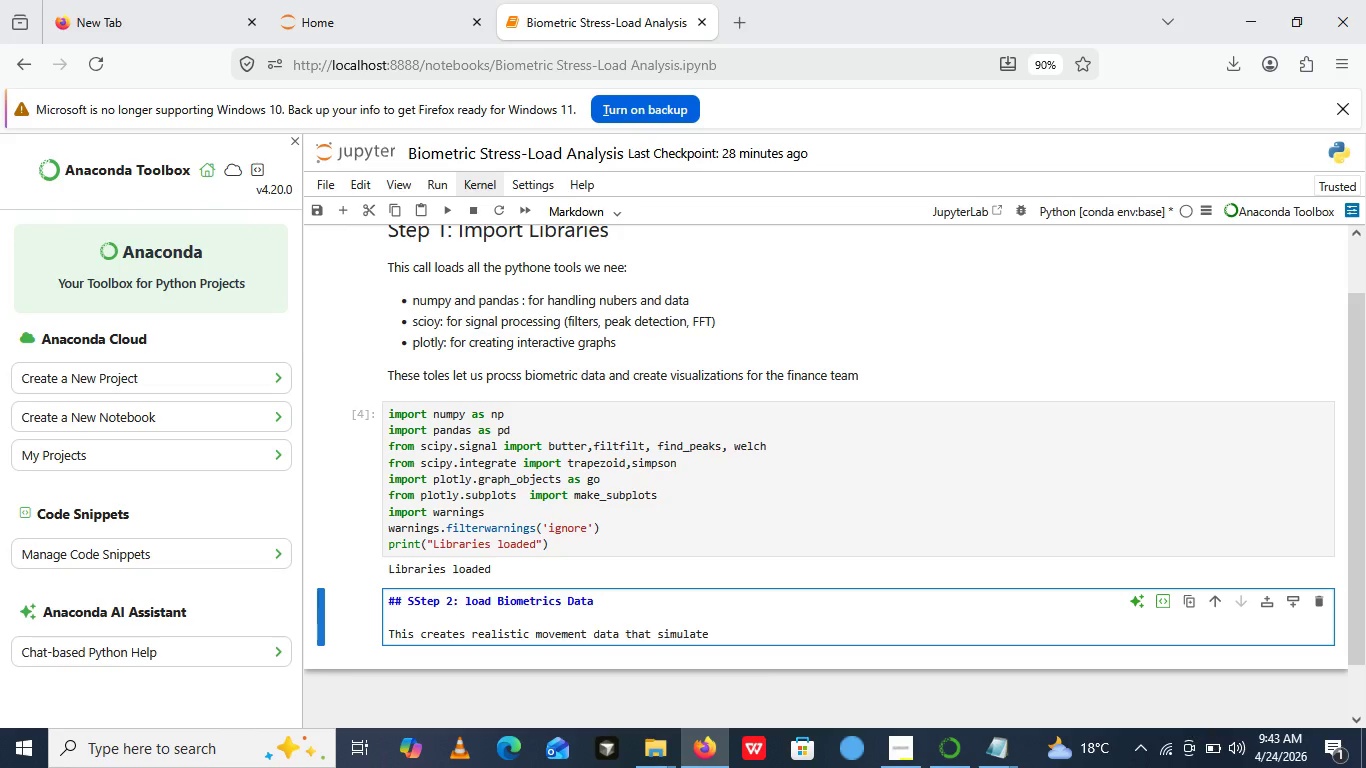 
wait(5.97)
 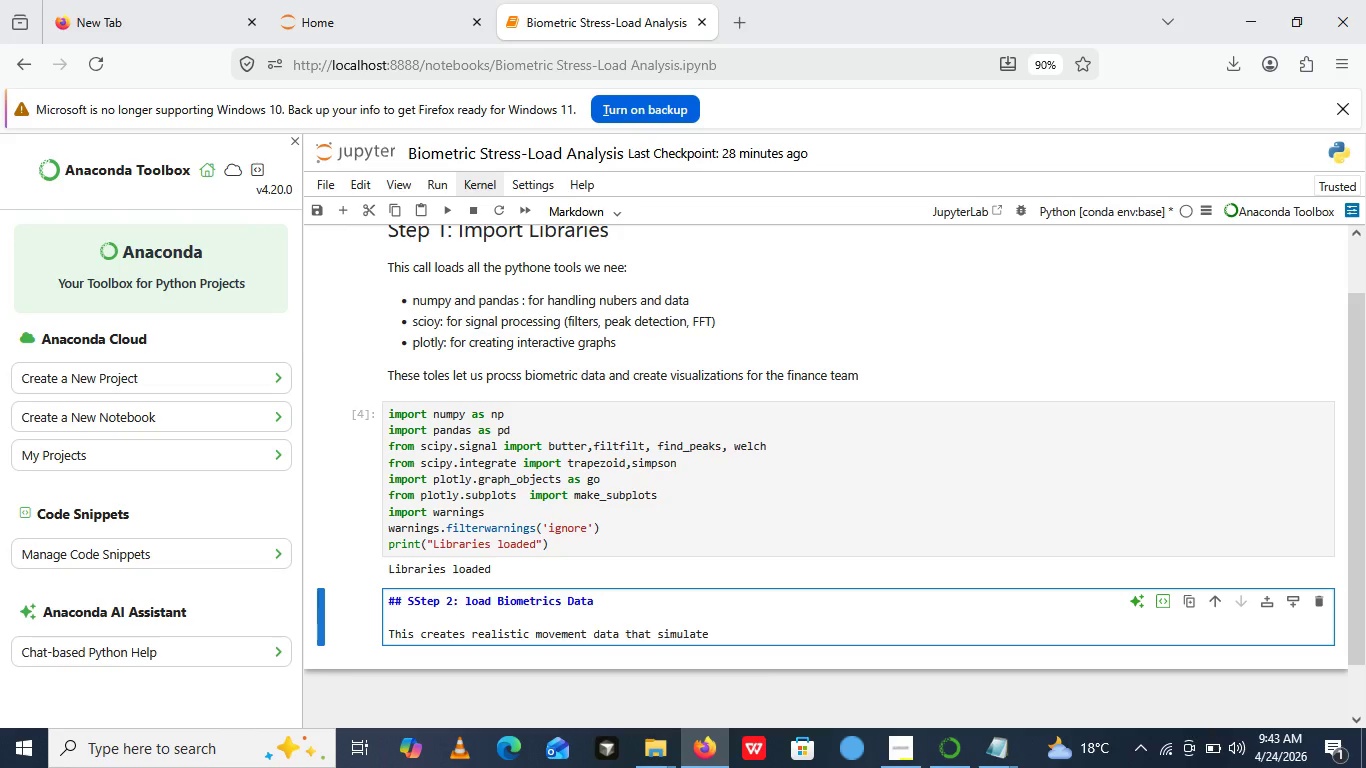 
key(S)
 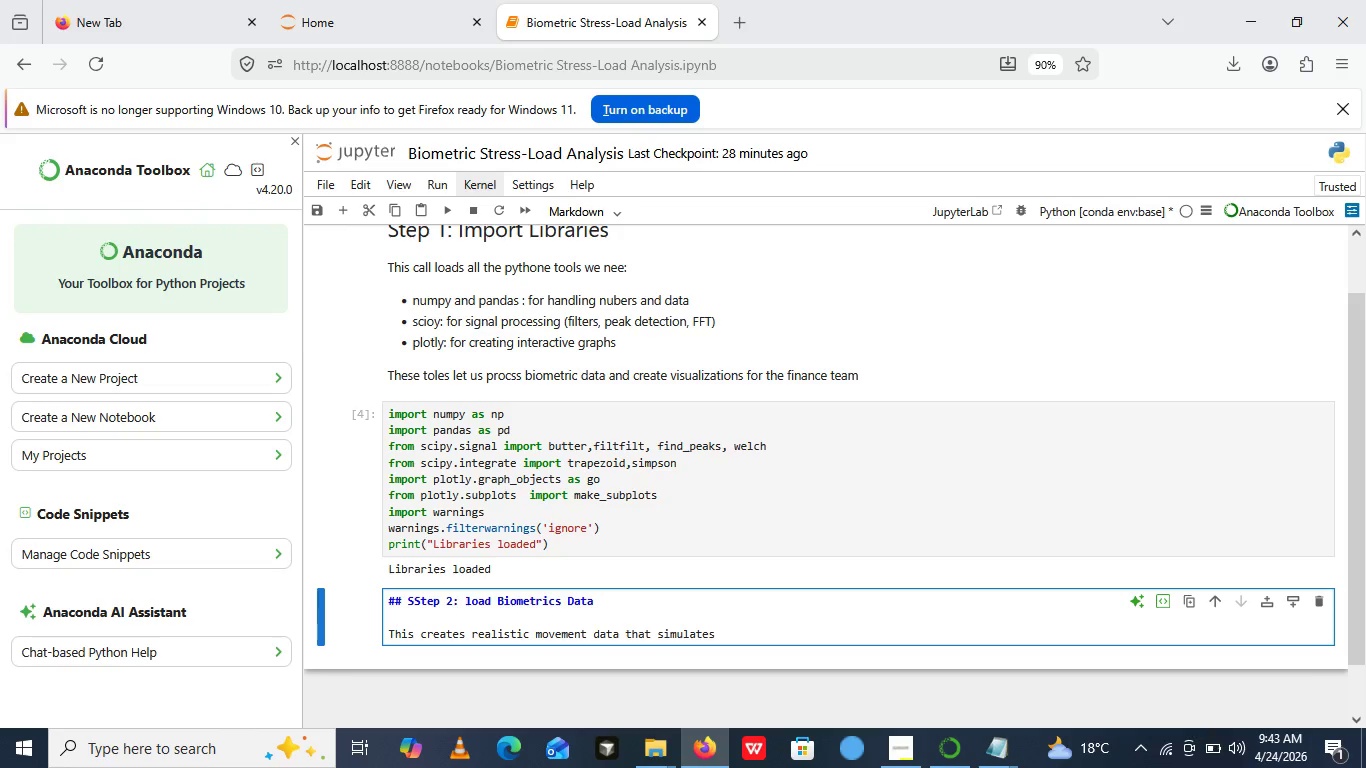 
key(Space)
 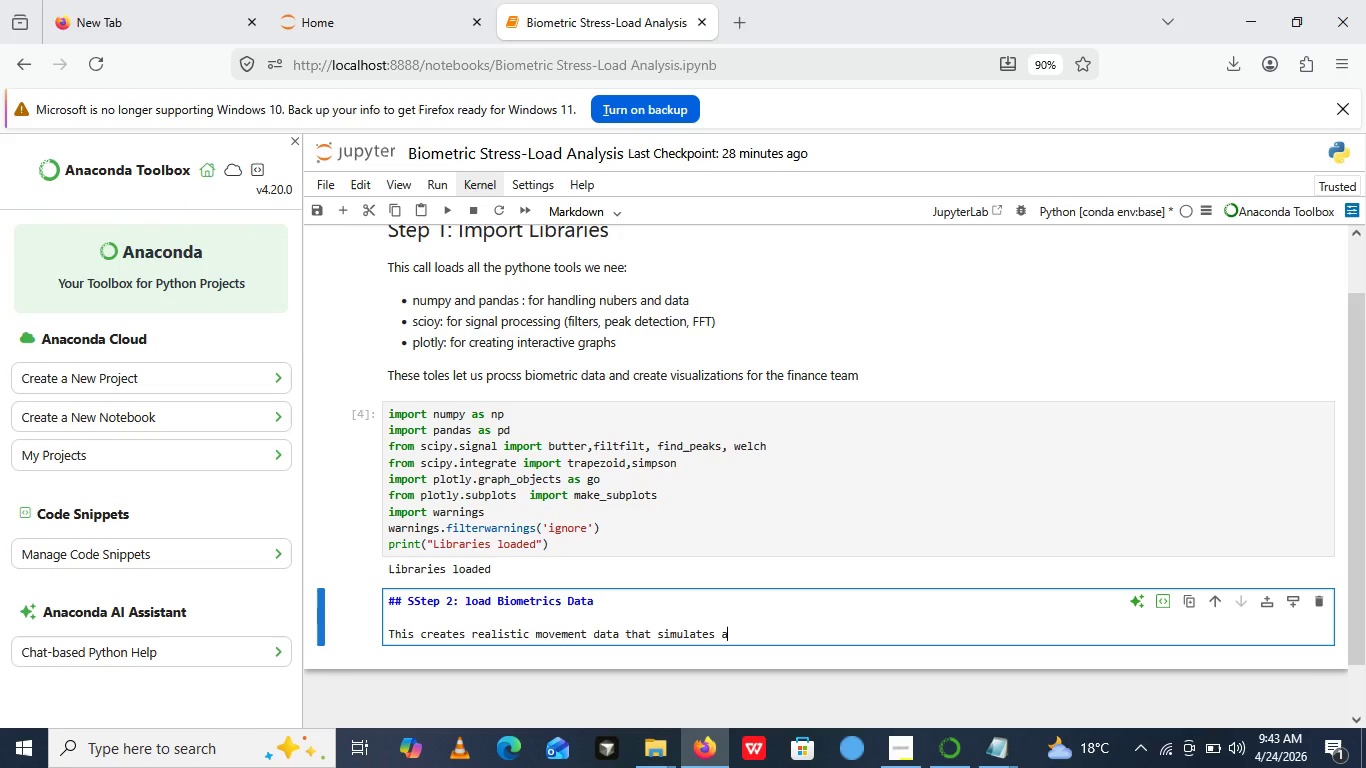 
key(A)
 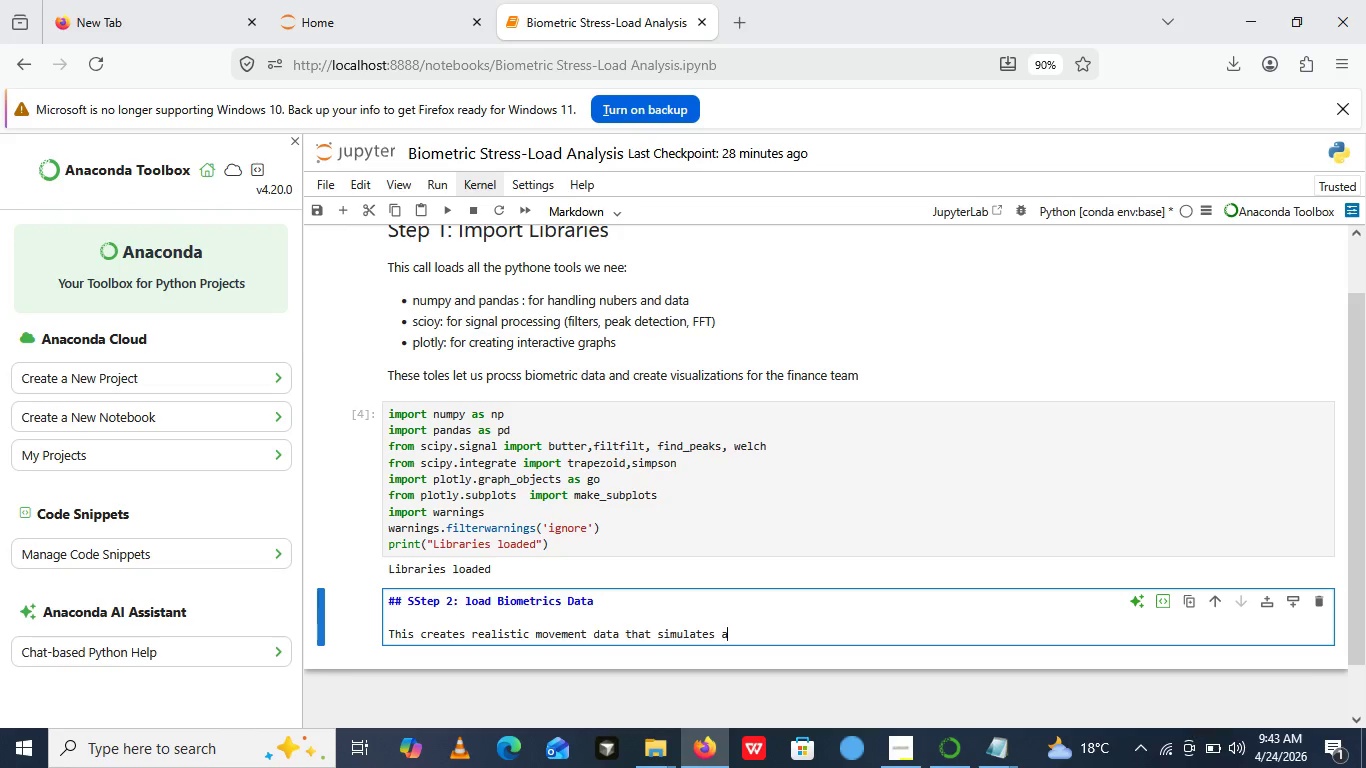 
key(Space)
 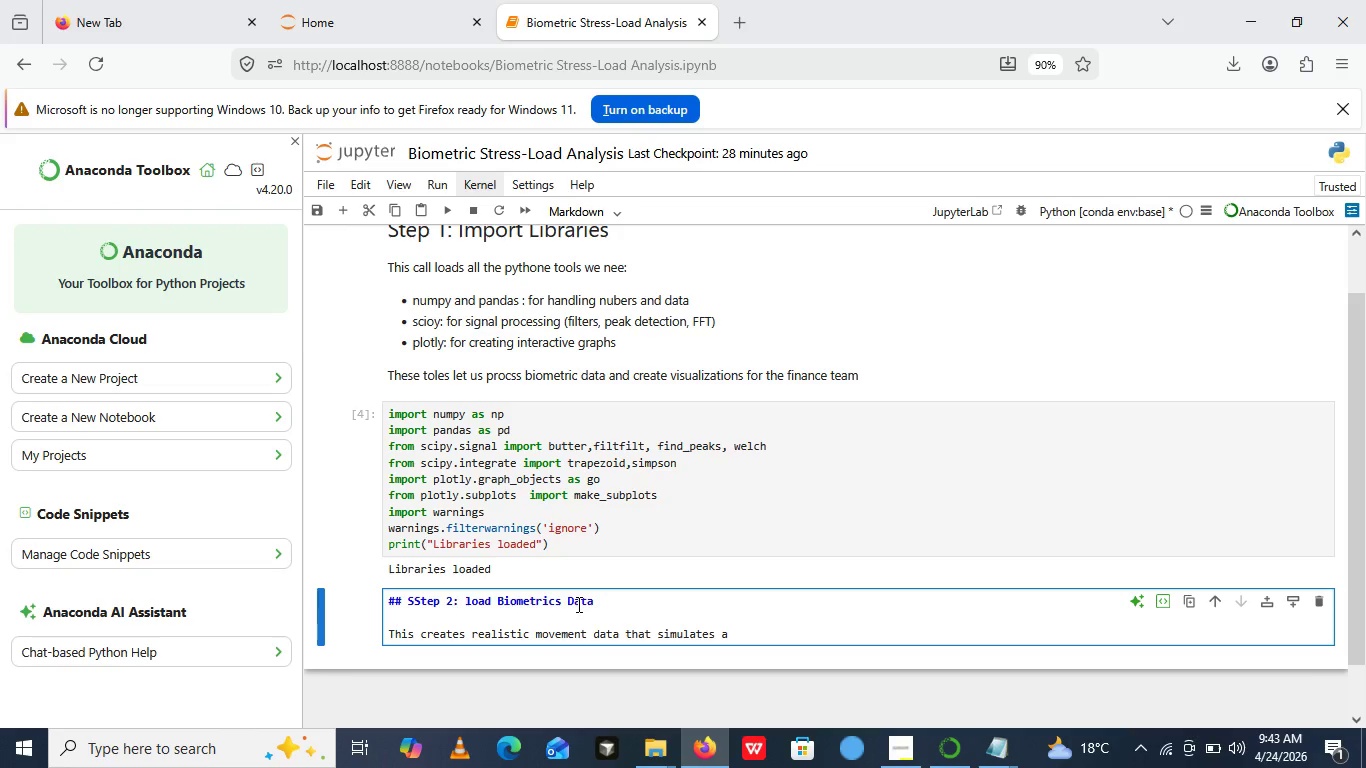 
type(senior during )
 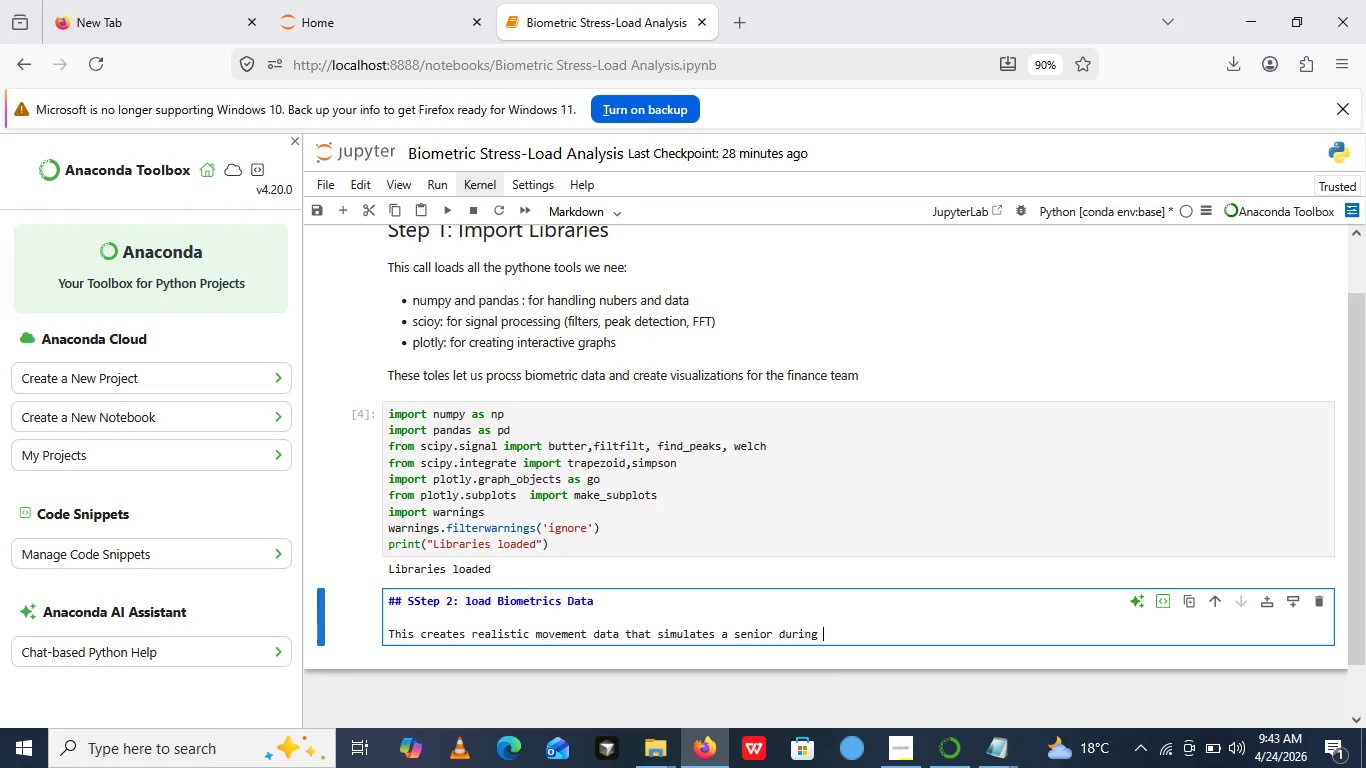 
type(a move .)
 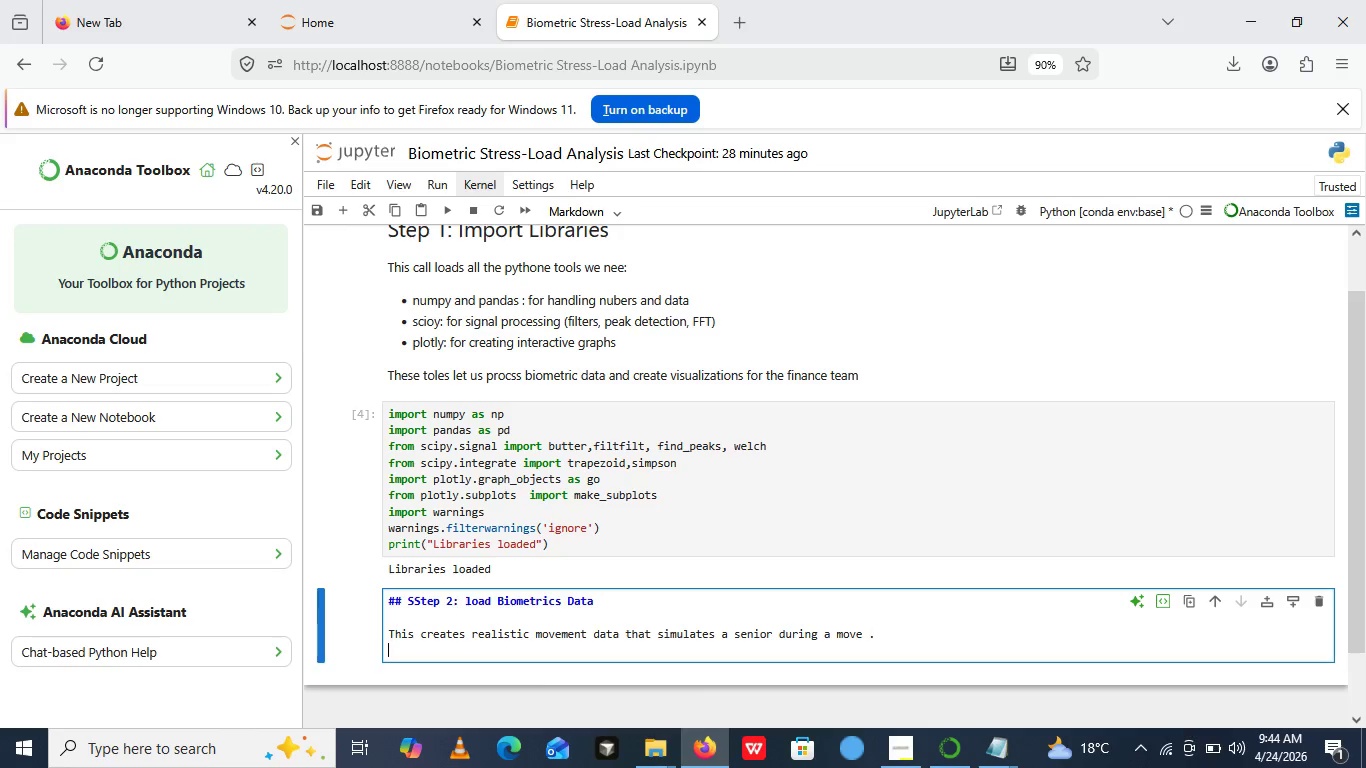 
key(Enter)
 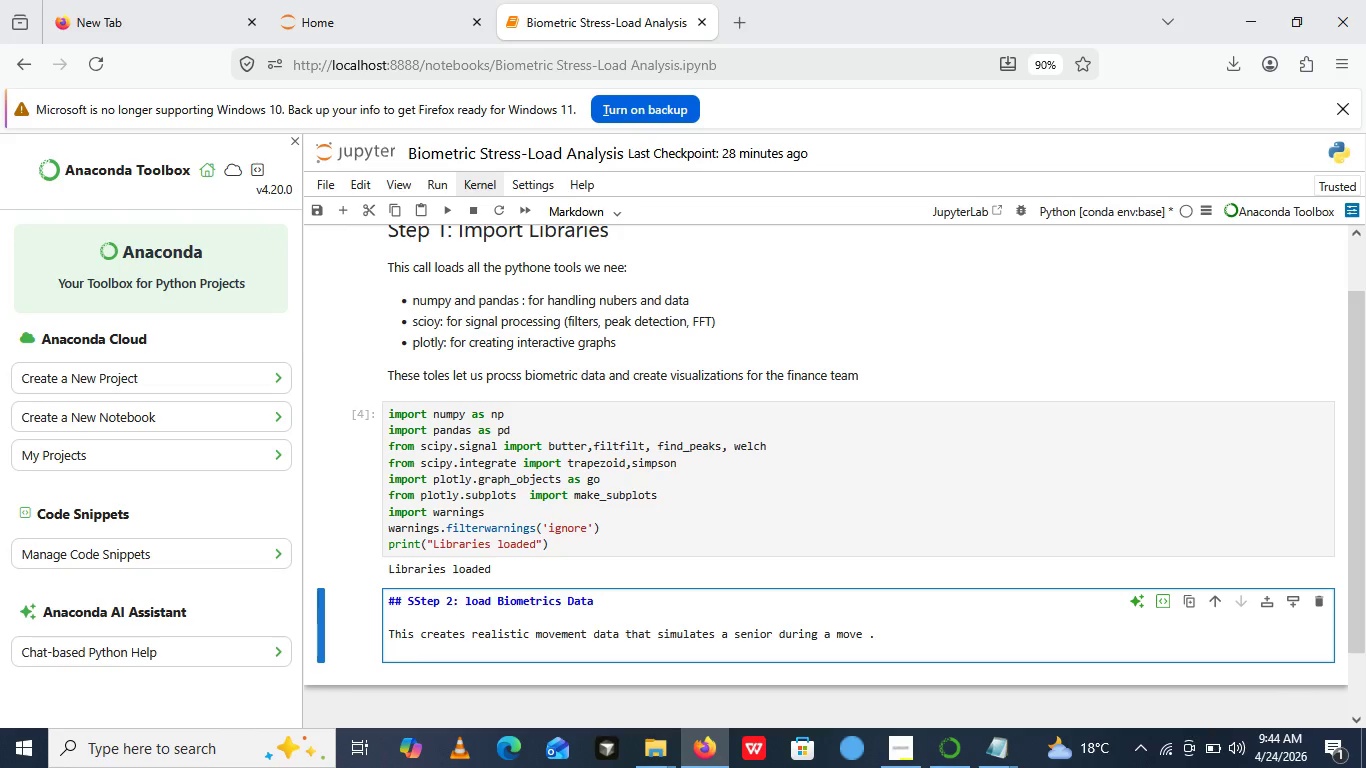 
key(Enter)
 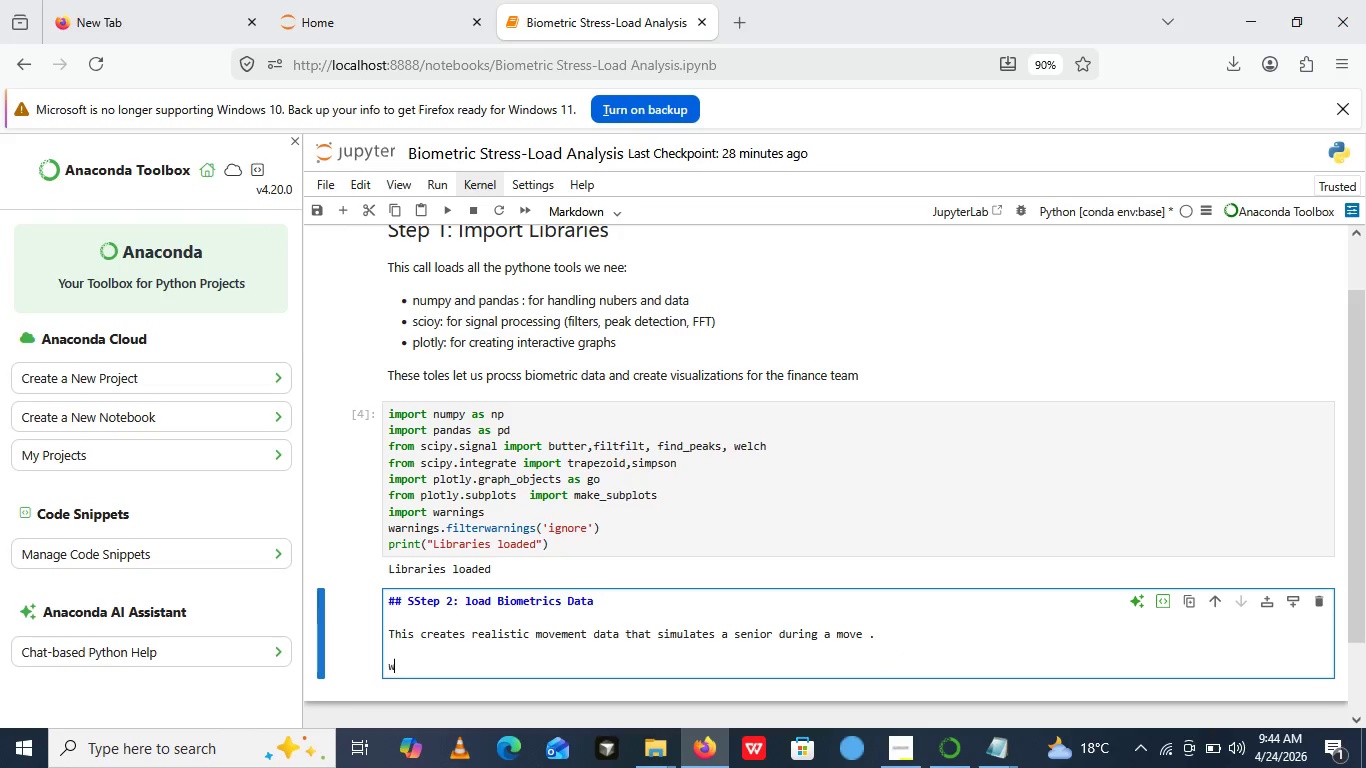 
type(we generate )
key(Backspace)
type(:)
 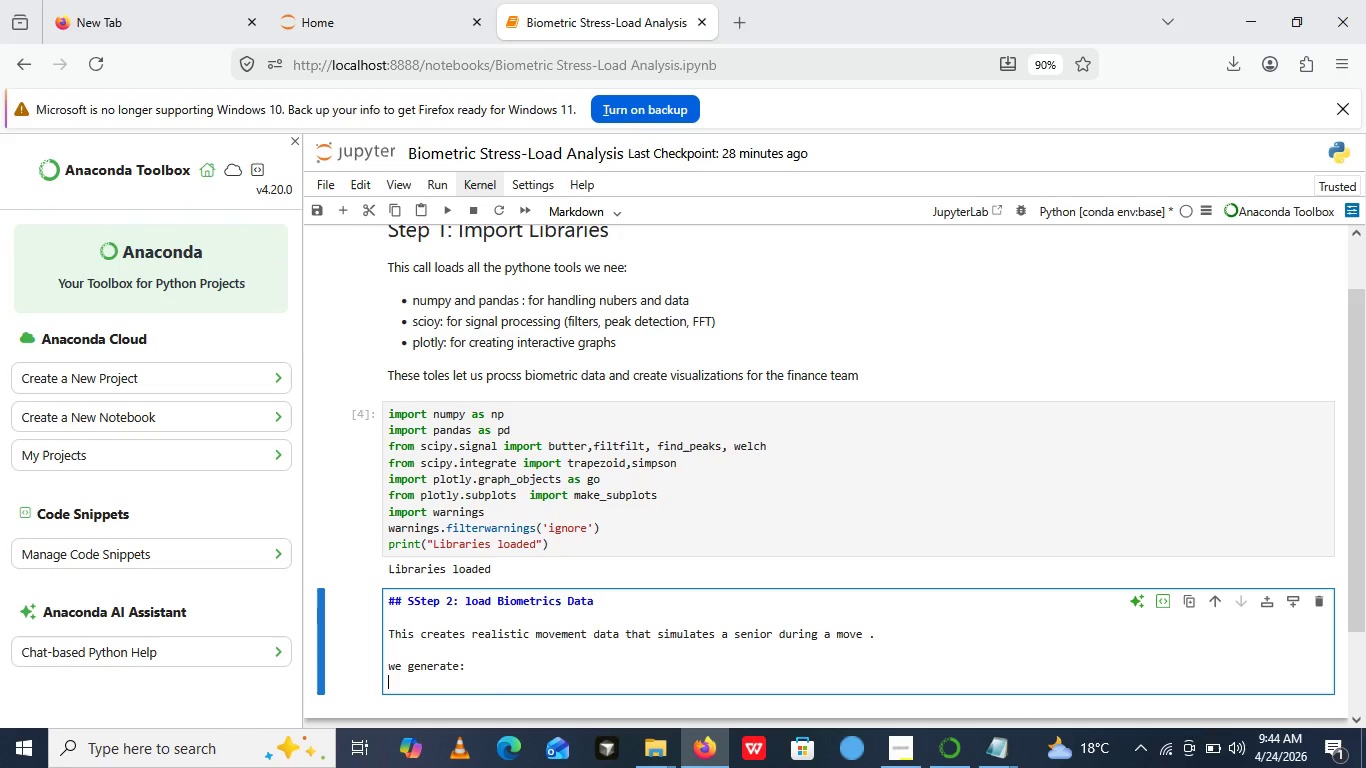 
 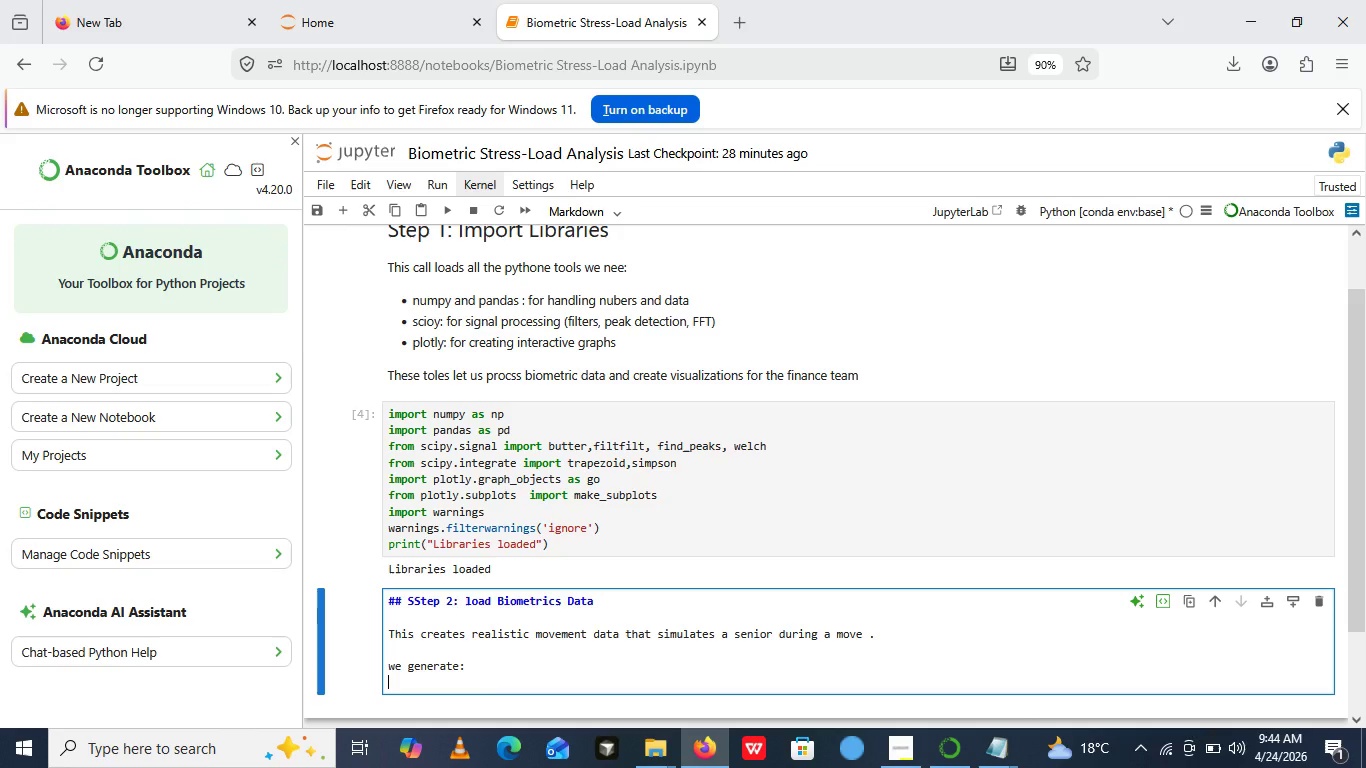 
key(Enter)
 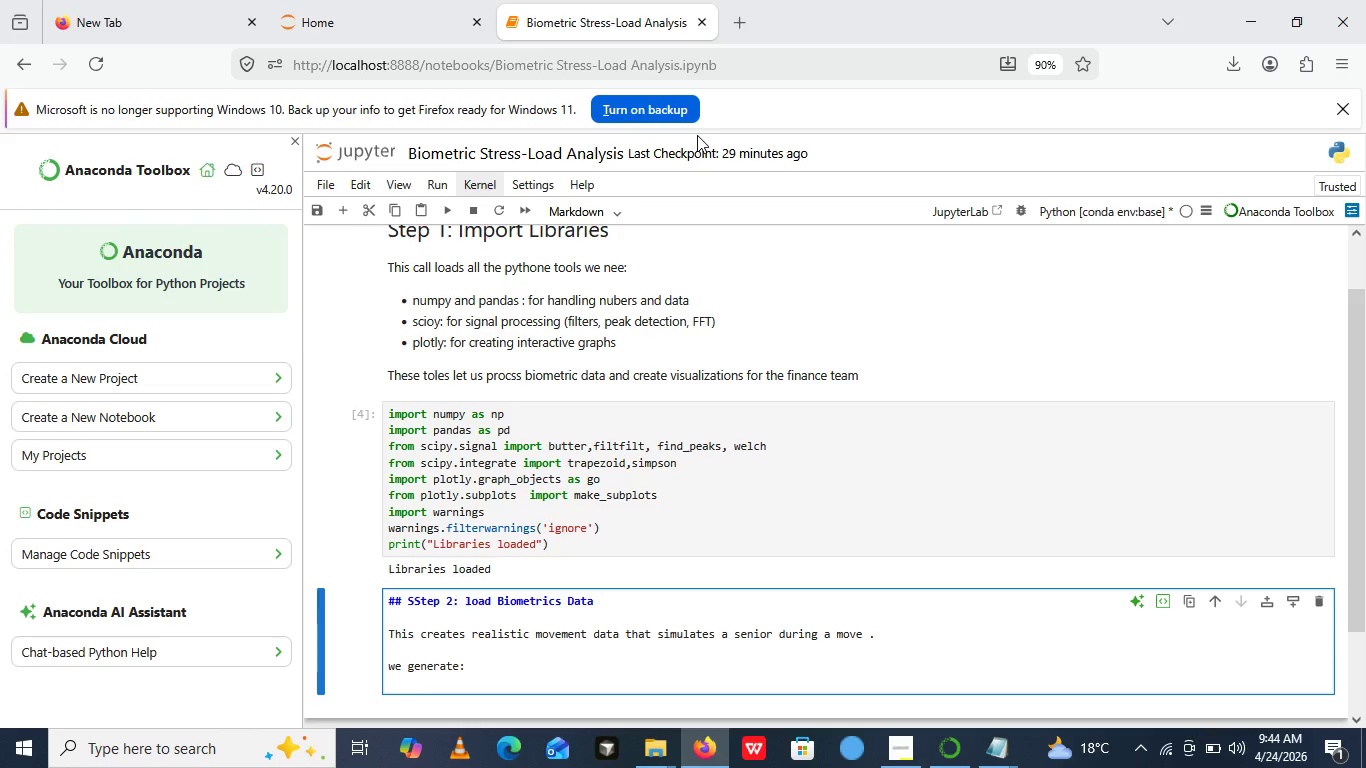 
wait(44.12)
 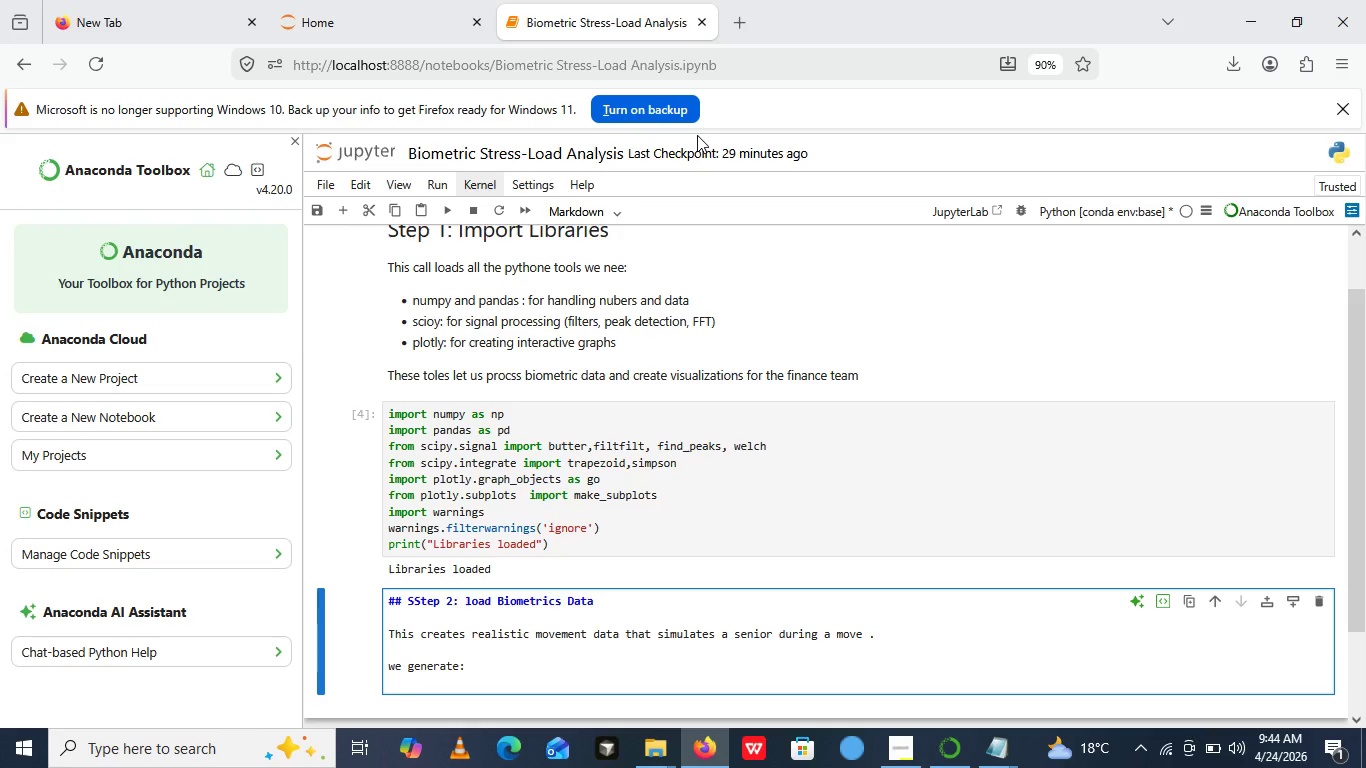 
key(Minus)
 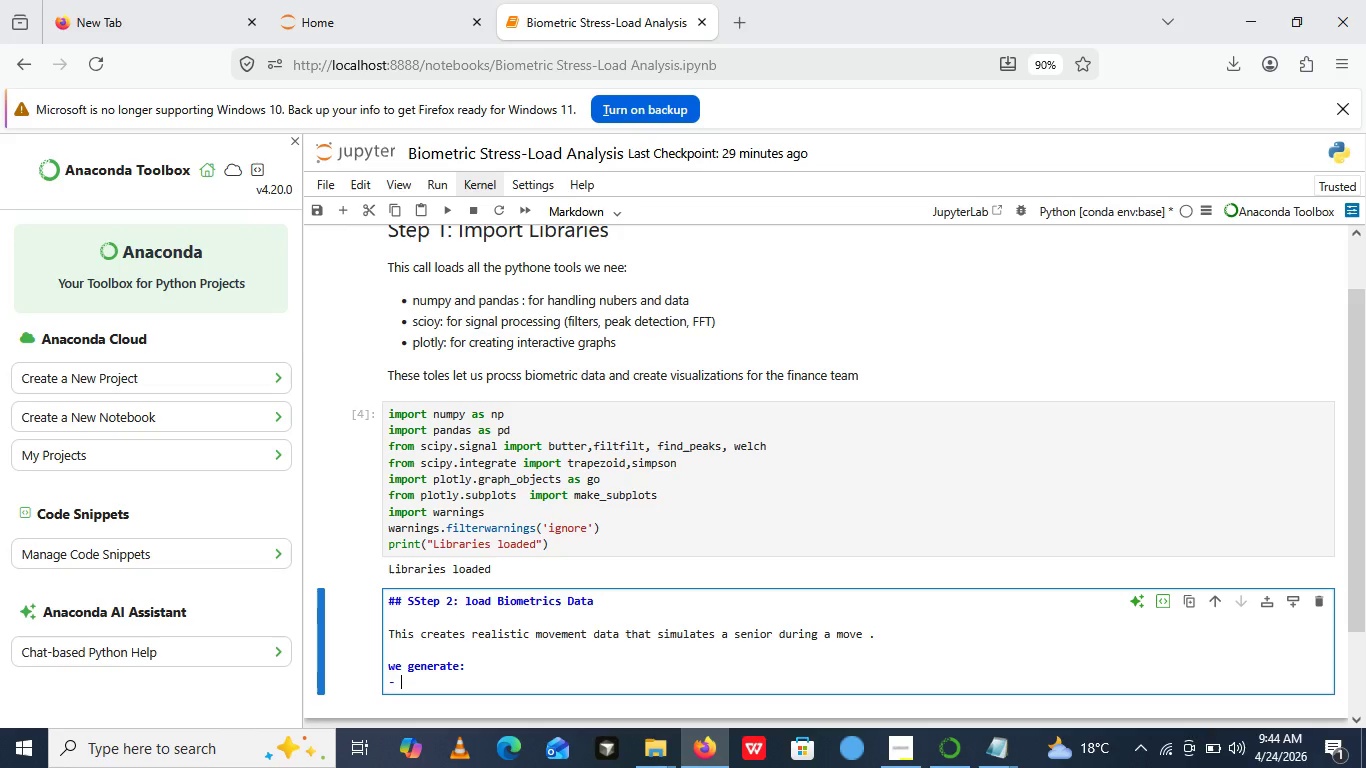 
key(Space)
 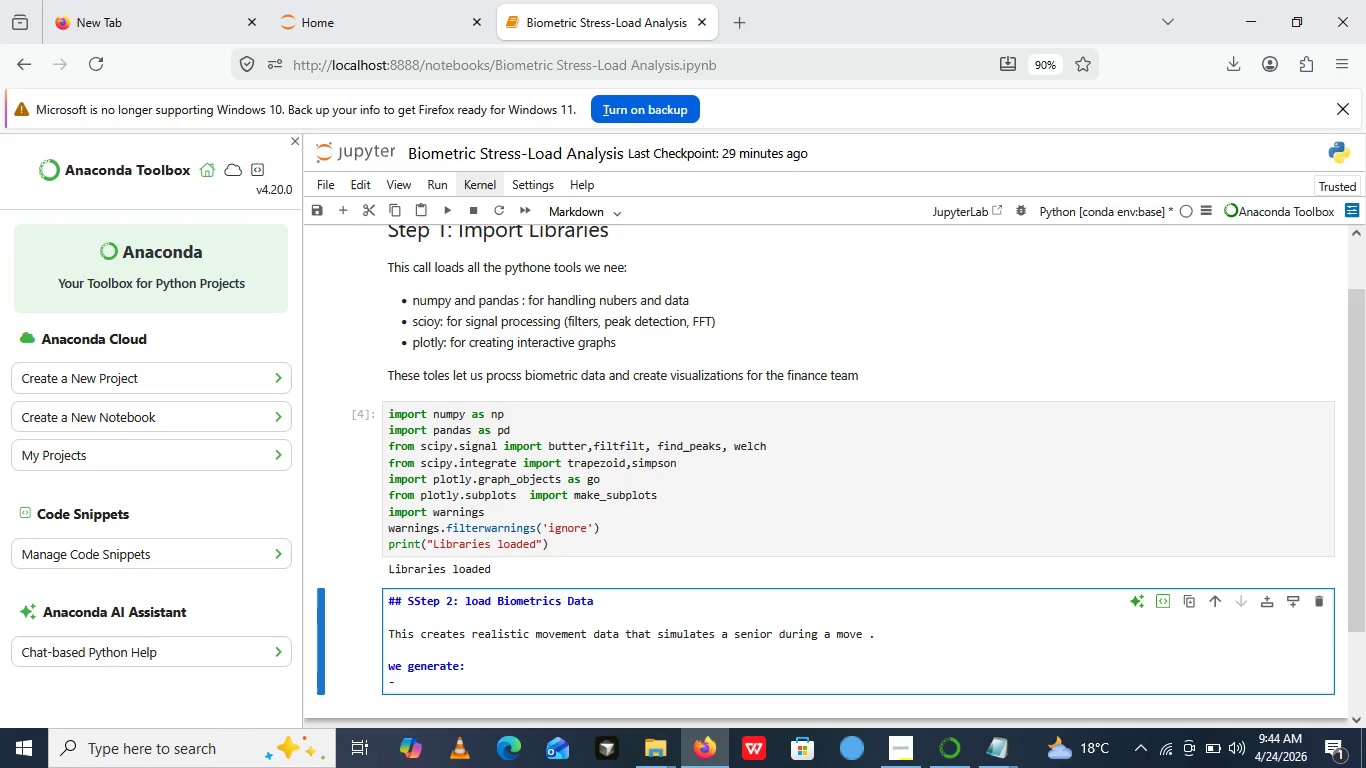 
left_click([697, 135])
 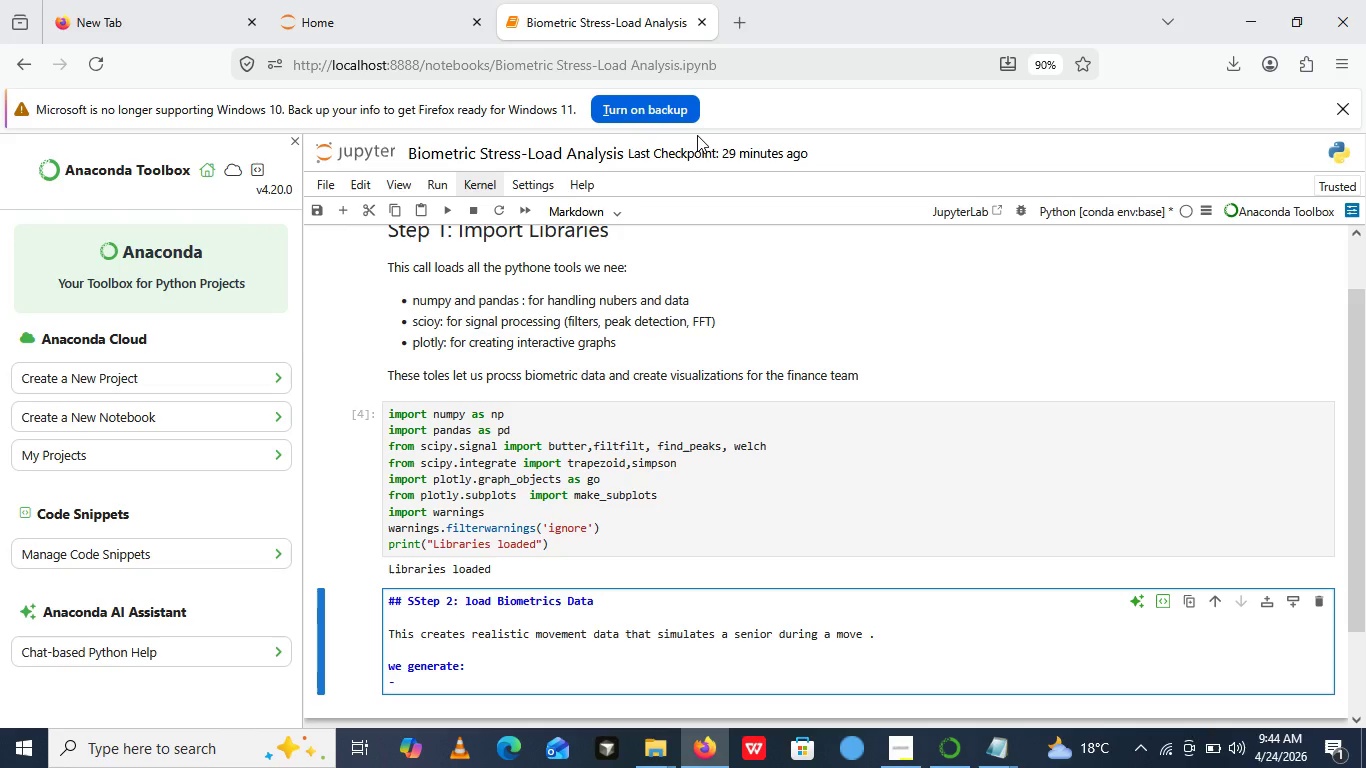 
type(n)
key(Backspace)
type(NOr)
 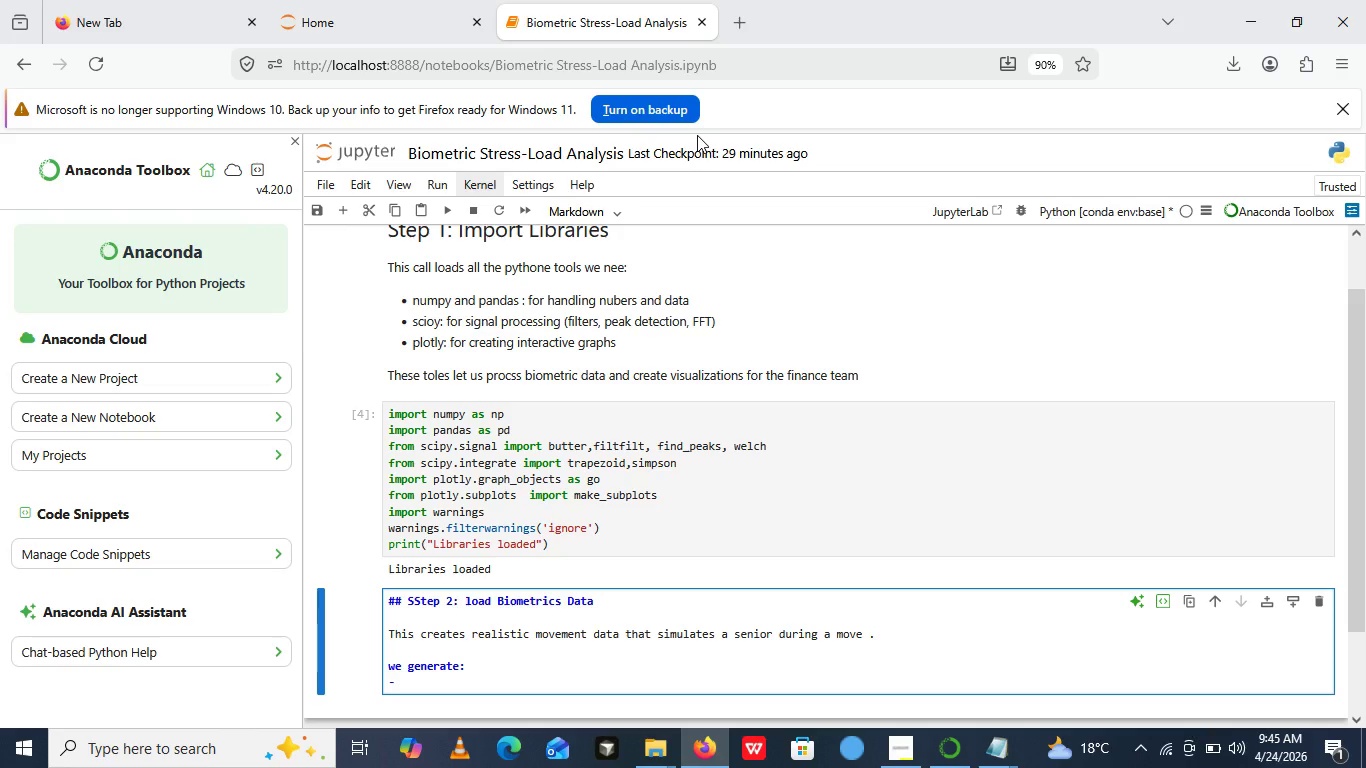 
left_click([401, 683])
 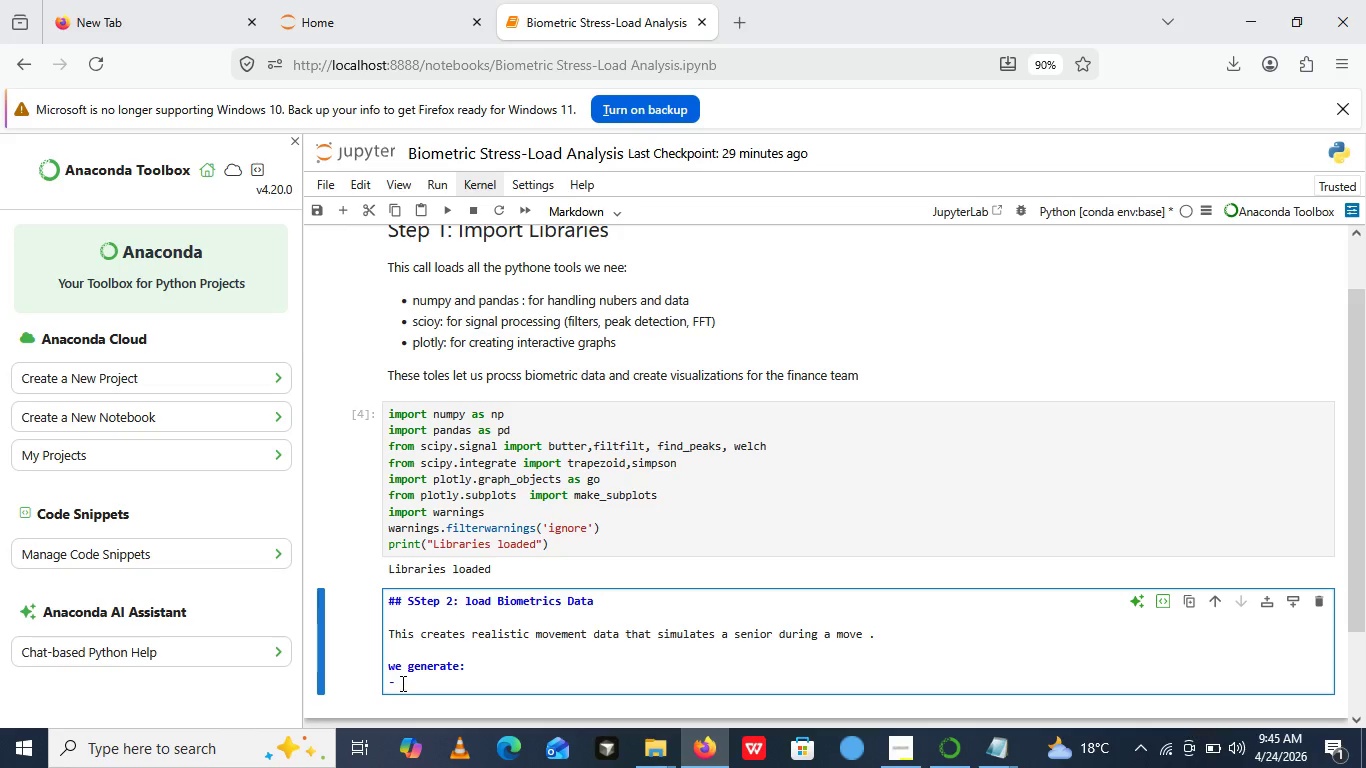 
key(Shift+ShiftLeft)
 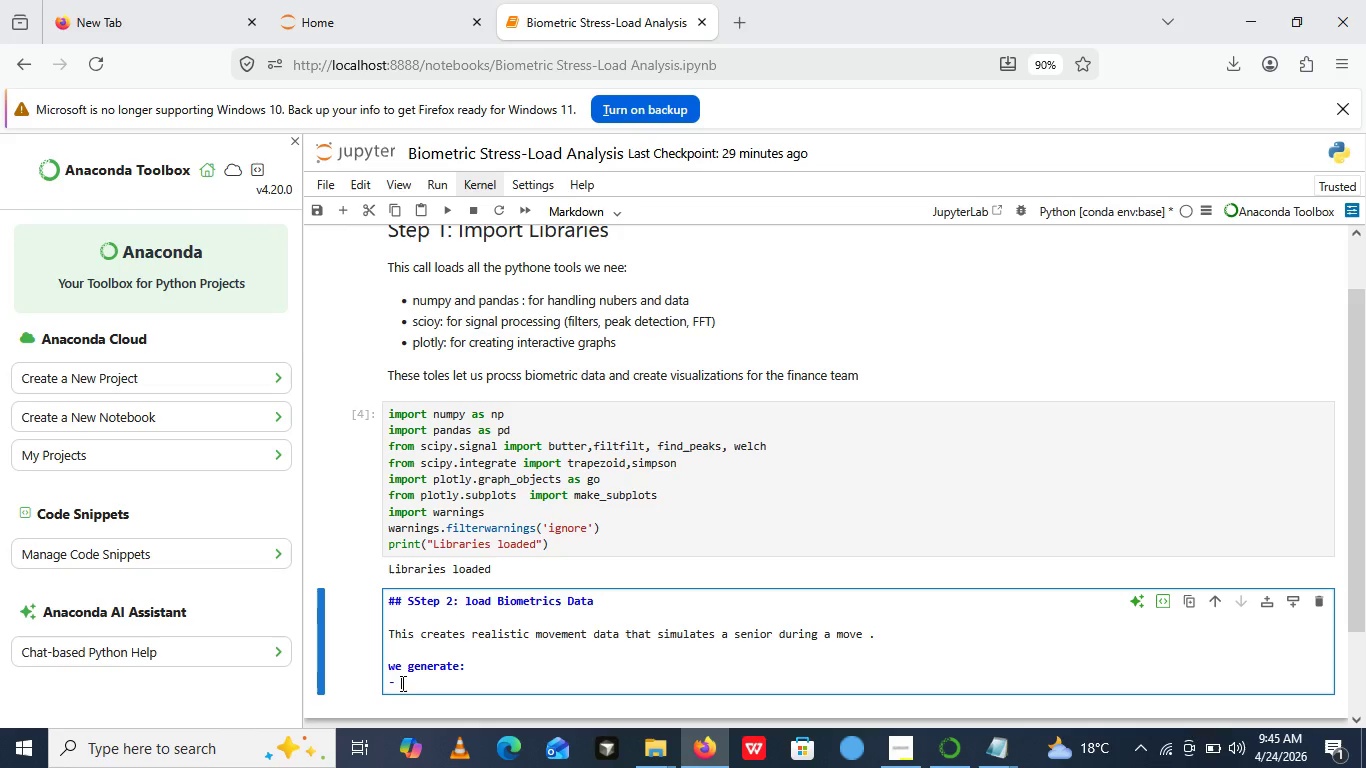 
key(Shift+ShiftLeft)
 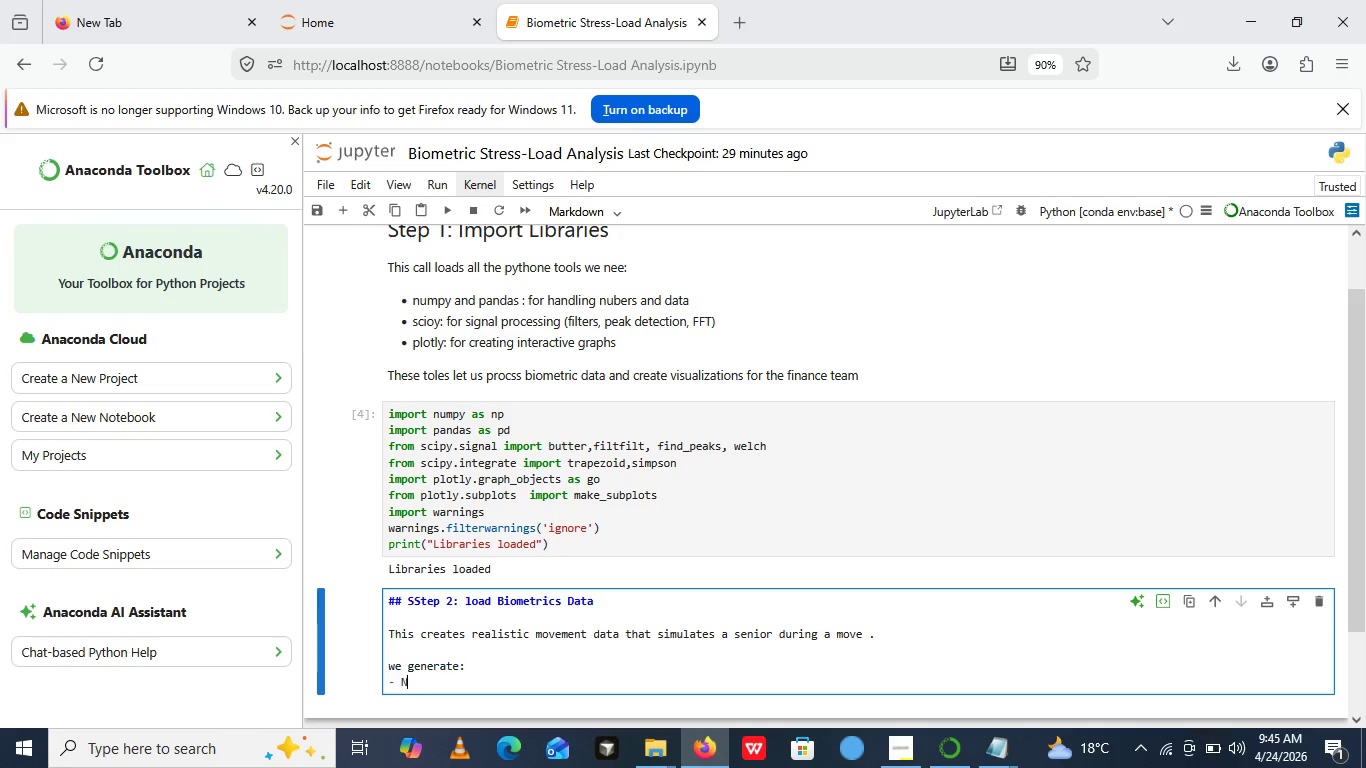 
left_click([401, 683])
 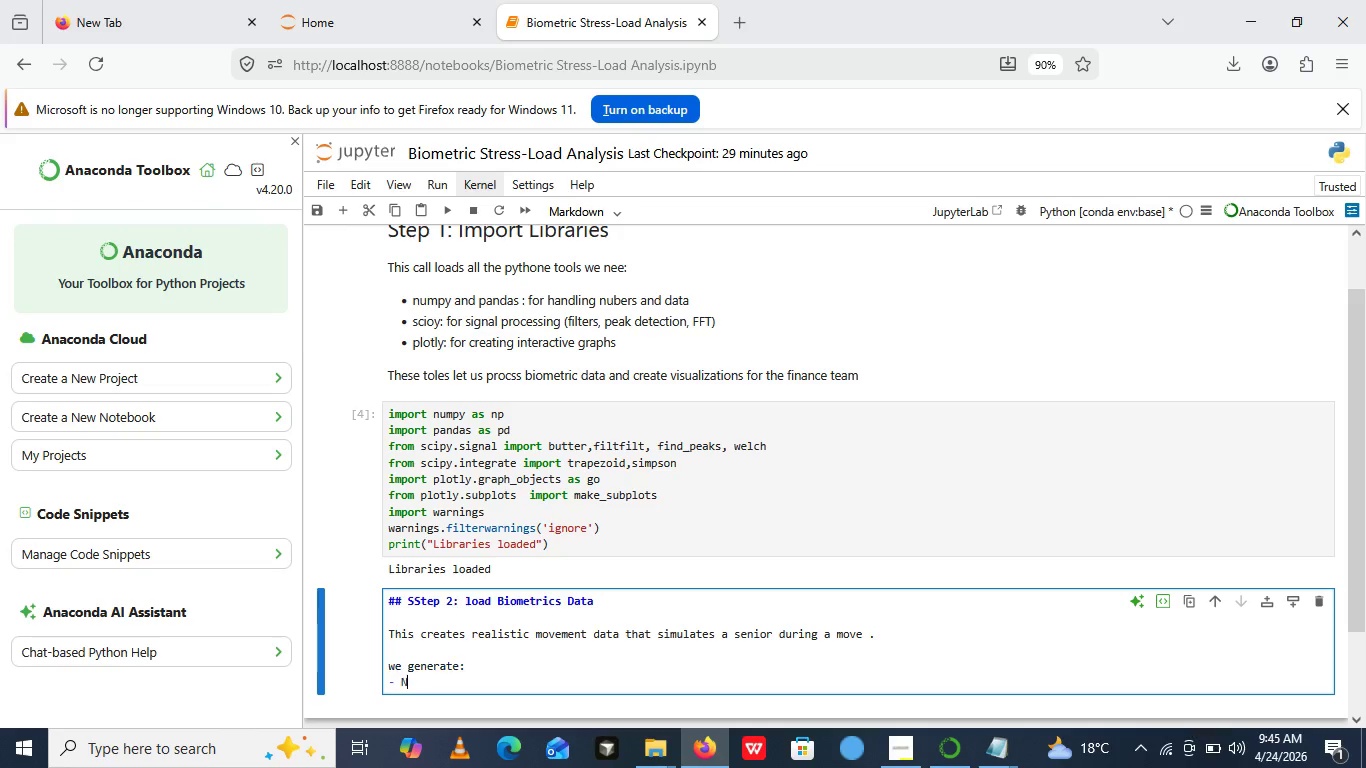 
type(Normal pacj)
key(Backspace)
type(king motion ())
 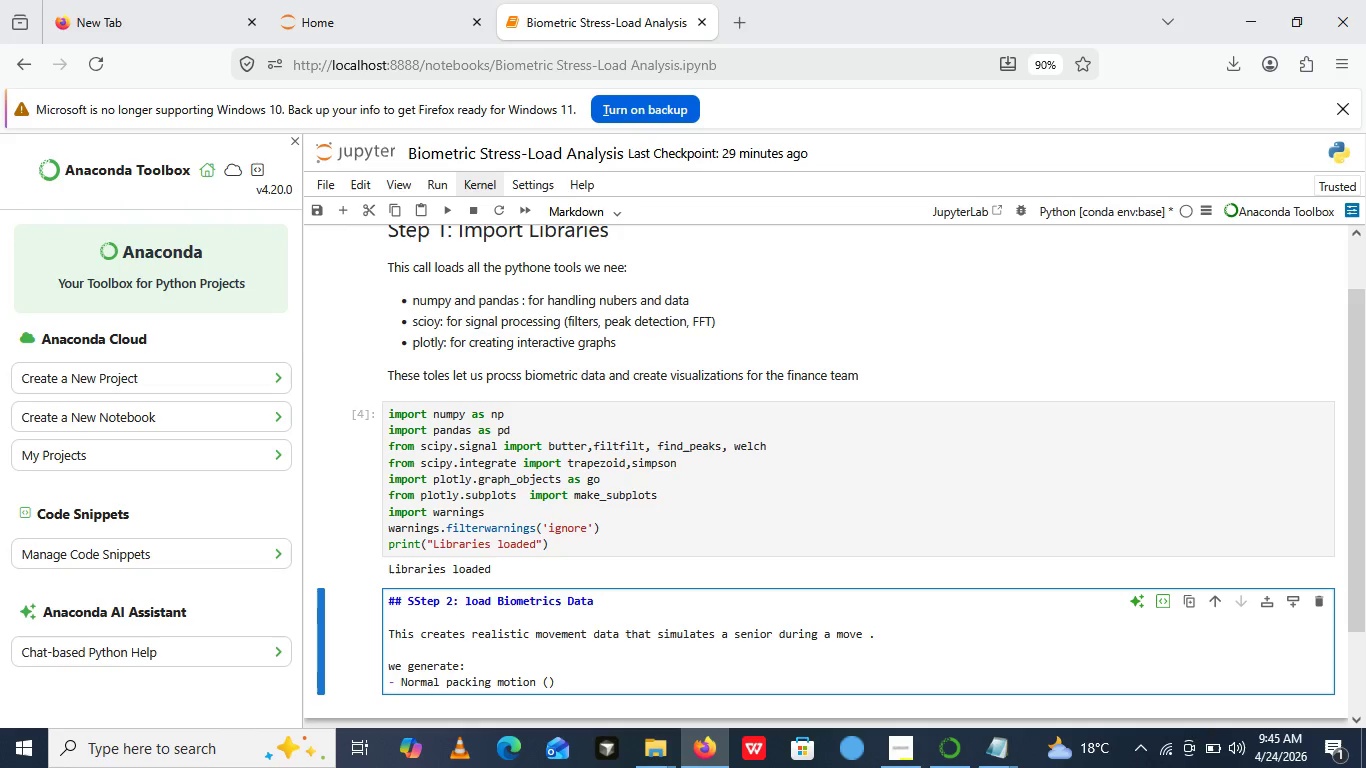 
key(ArrowLeft)
 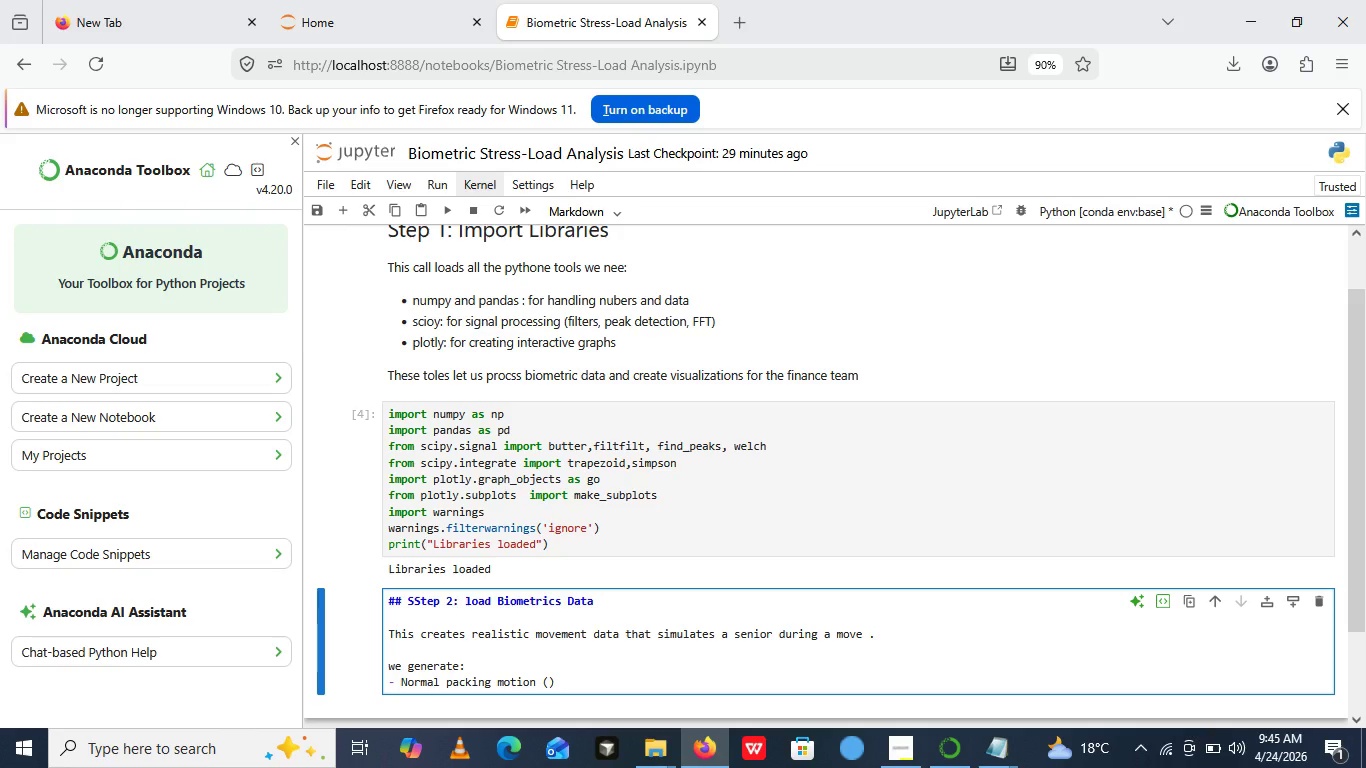 
type(slow, steaady)
 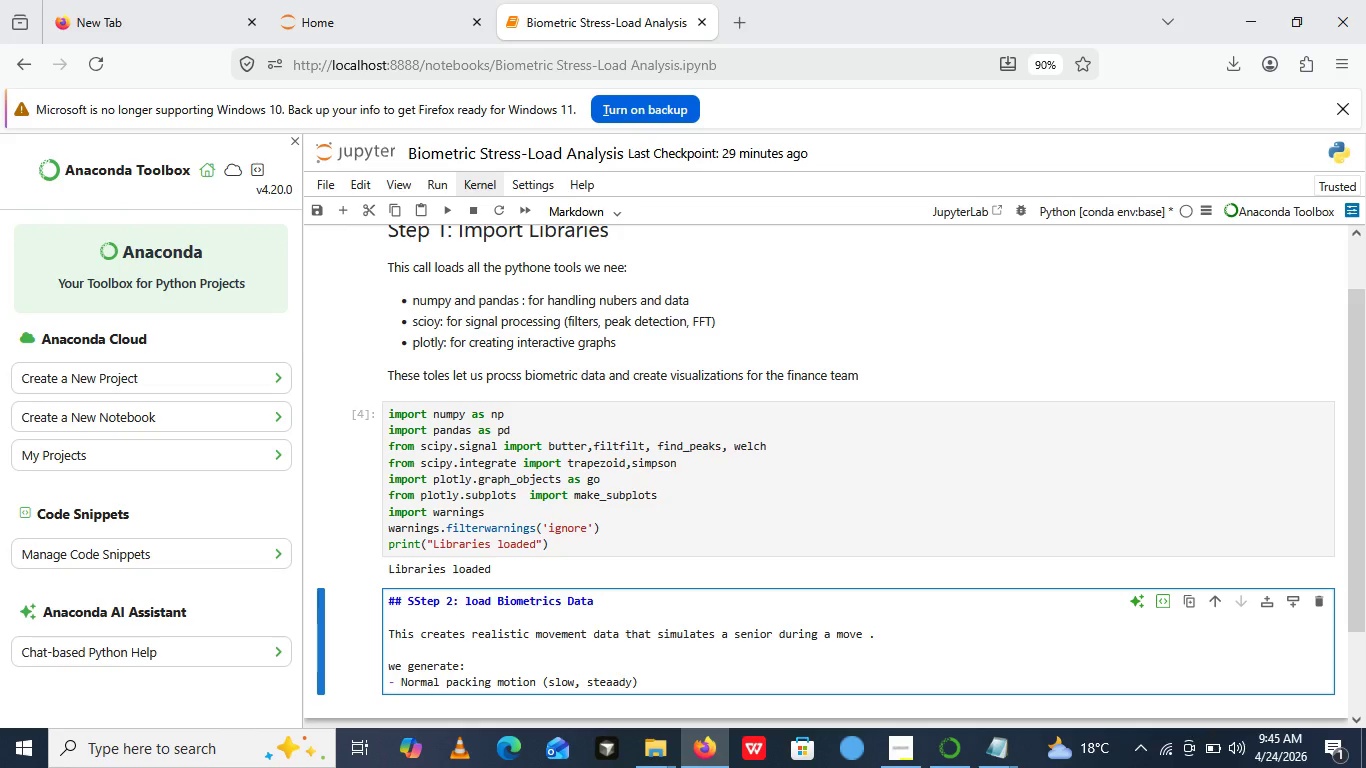 
key(ArrowRight)
 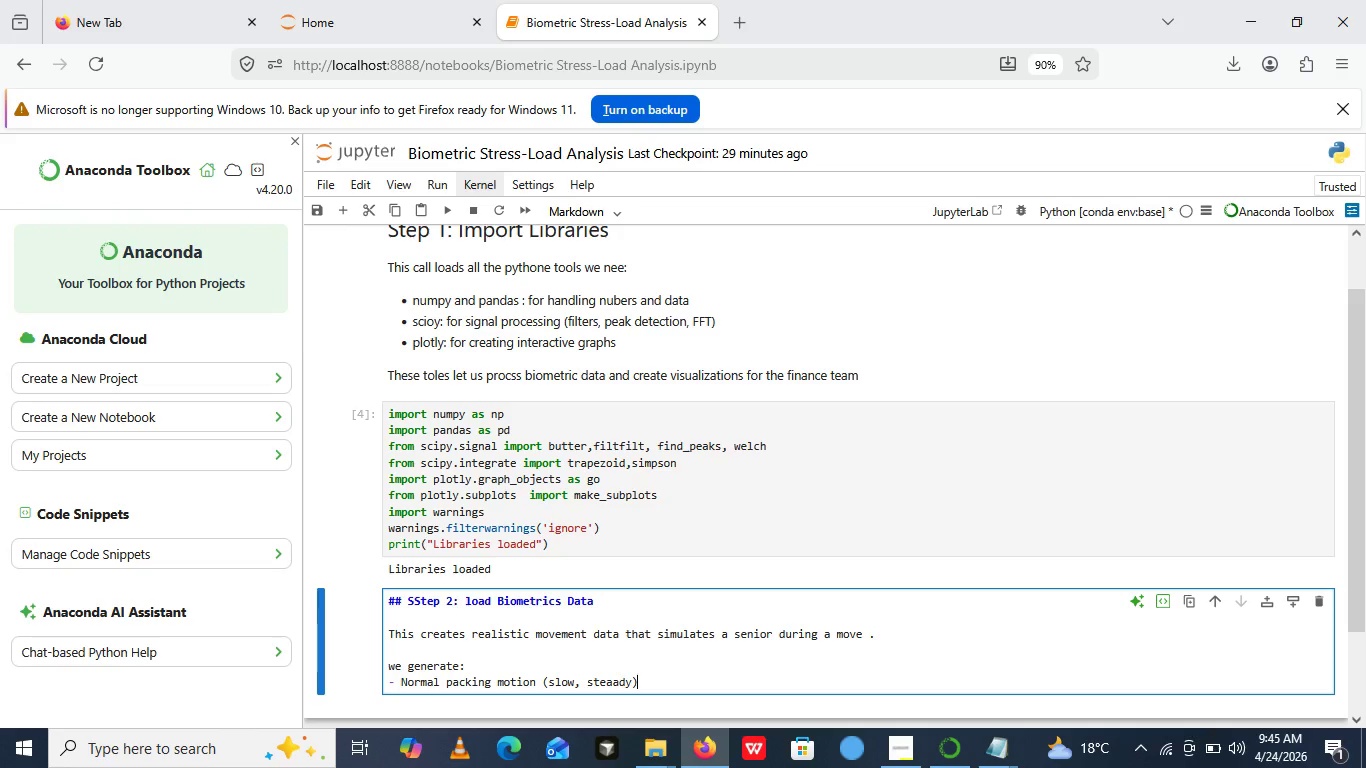 
key(Enter)
 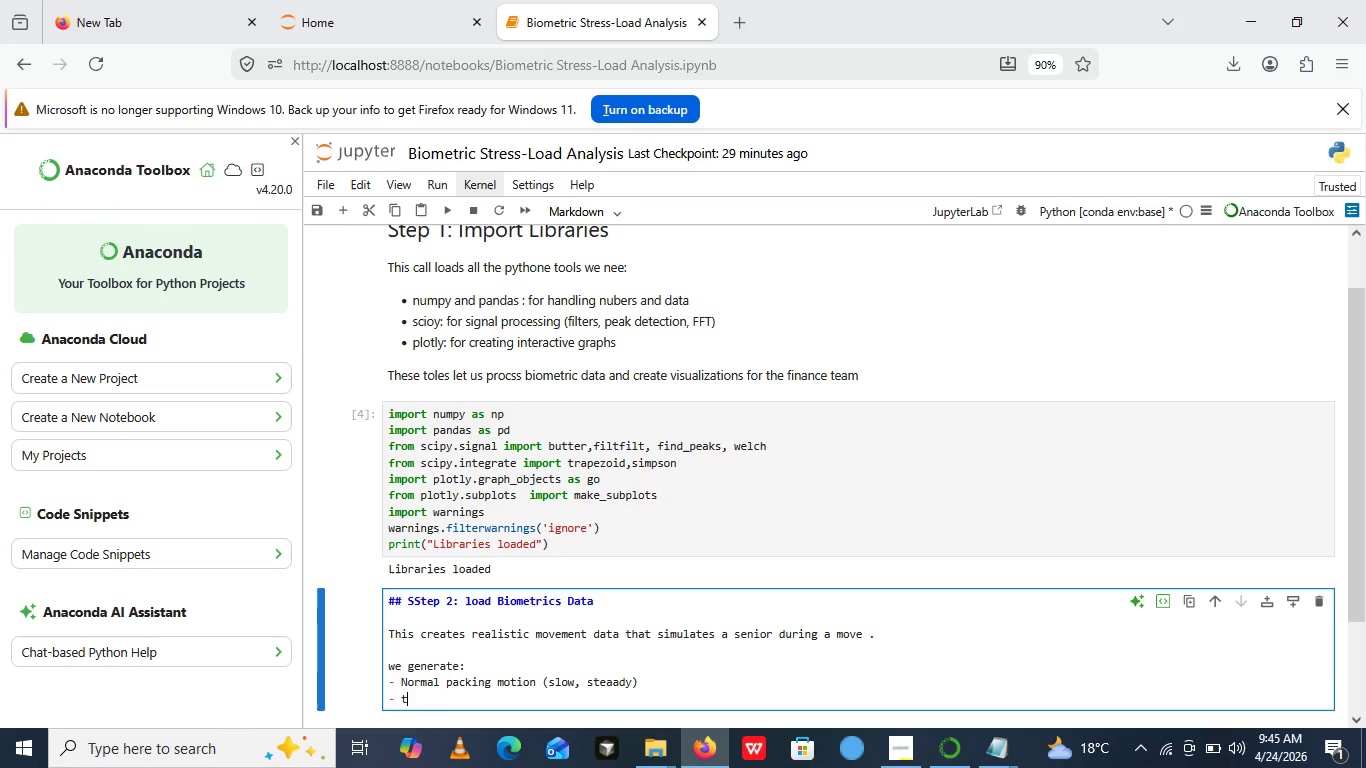 
type(two)
 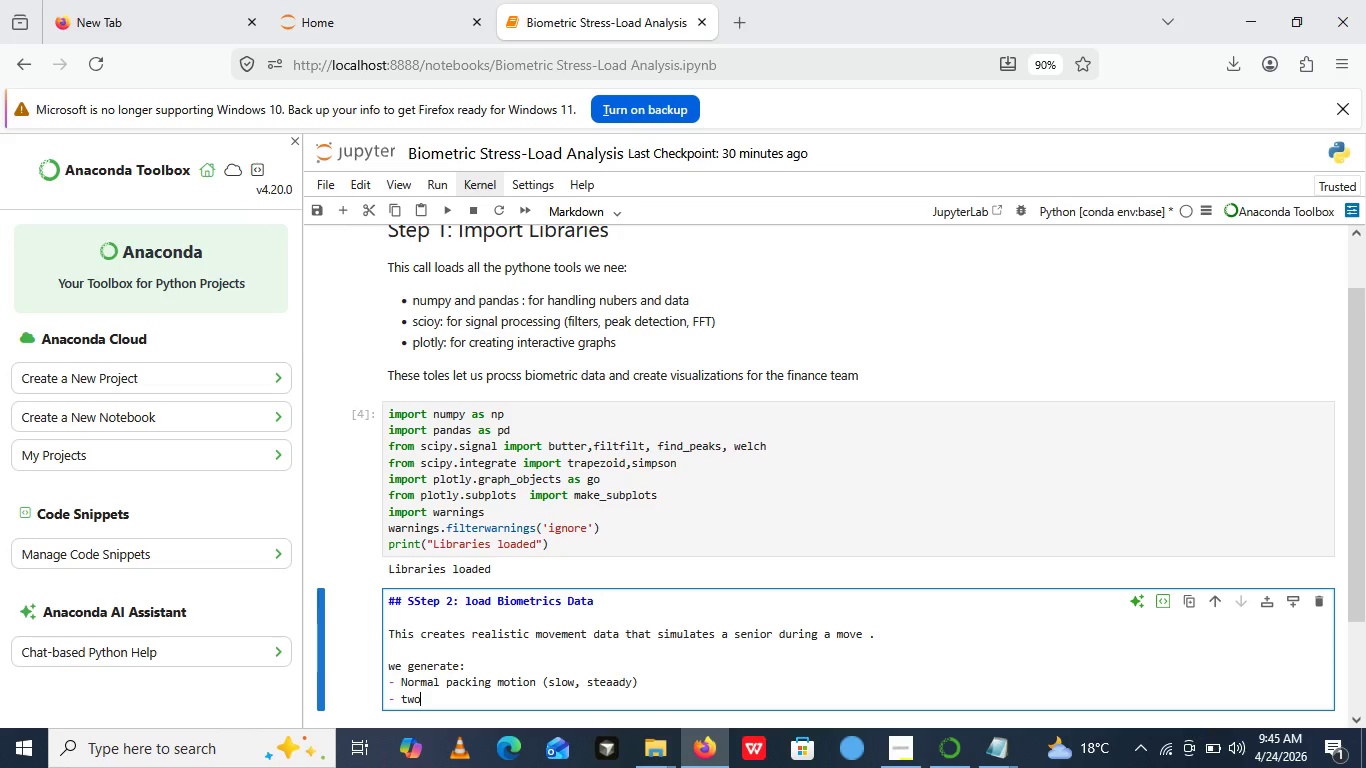 
key(ArrowLeft)
 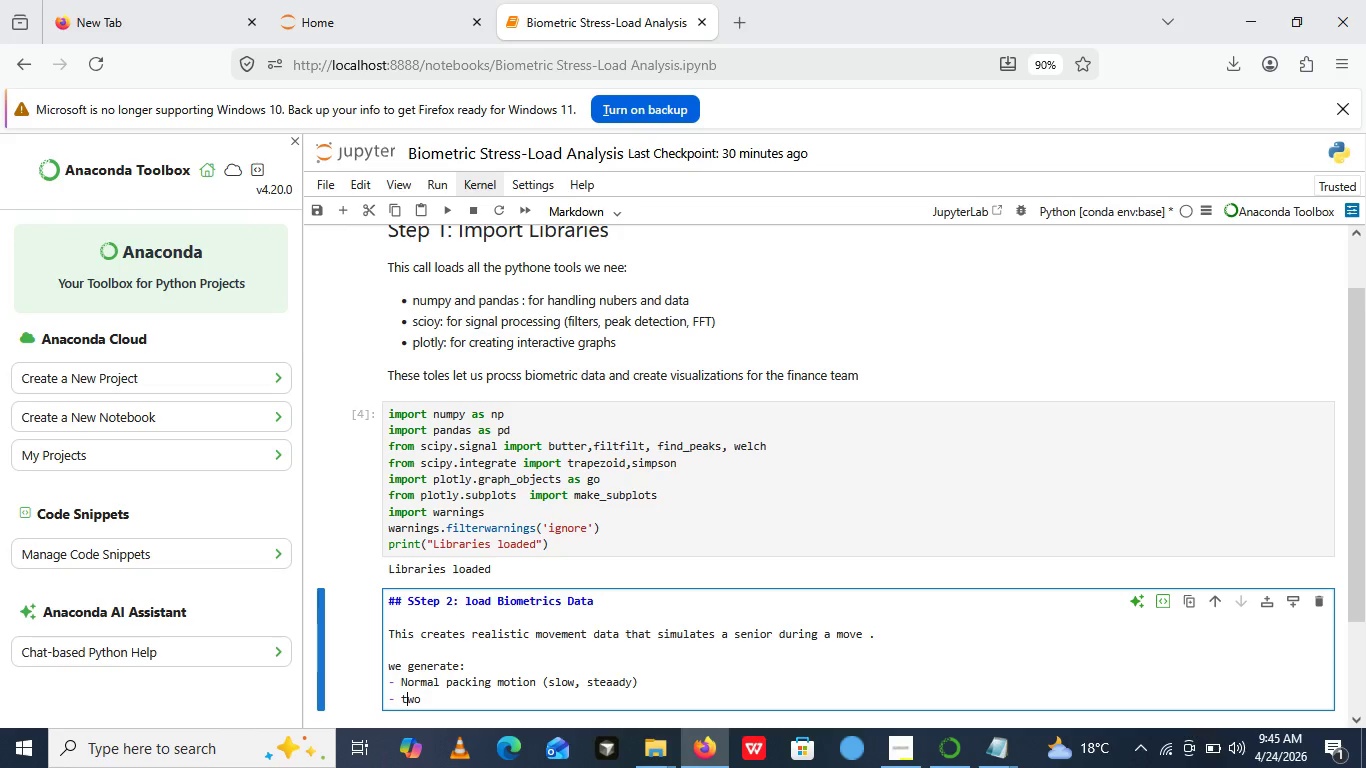 
key(ArrowLeft)
 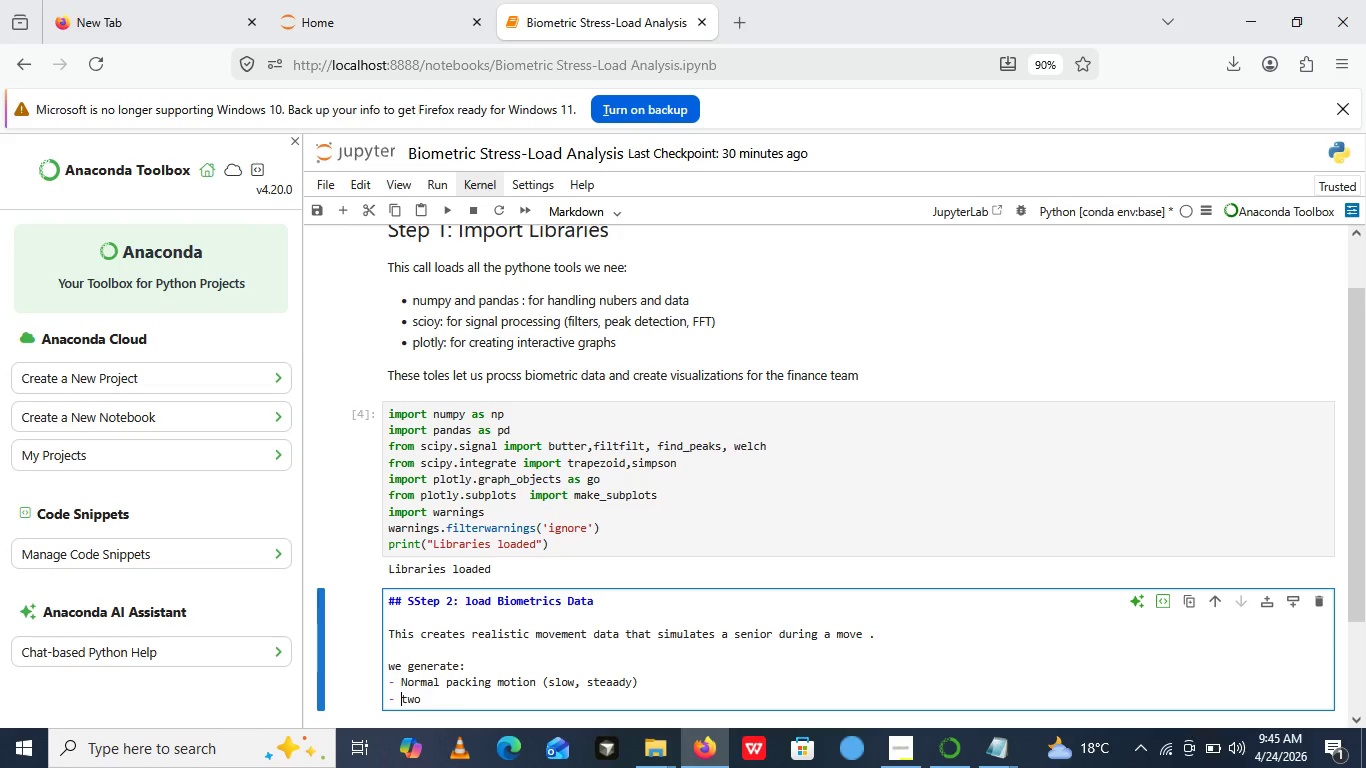 
key(ArrowLeft)
 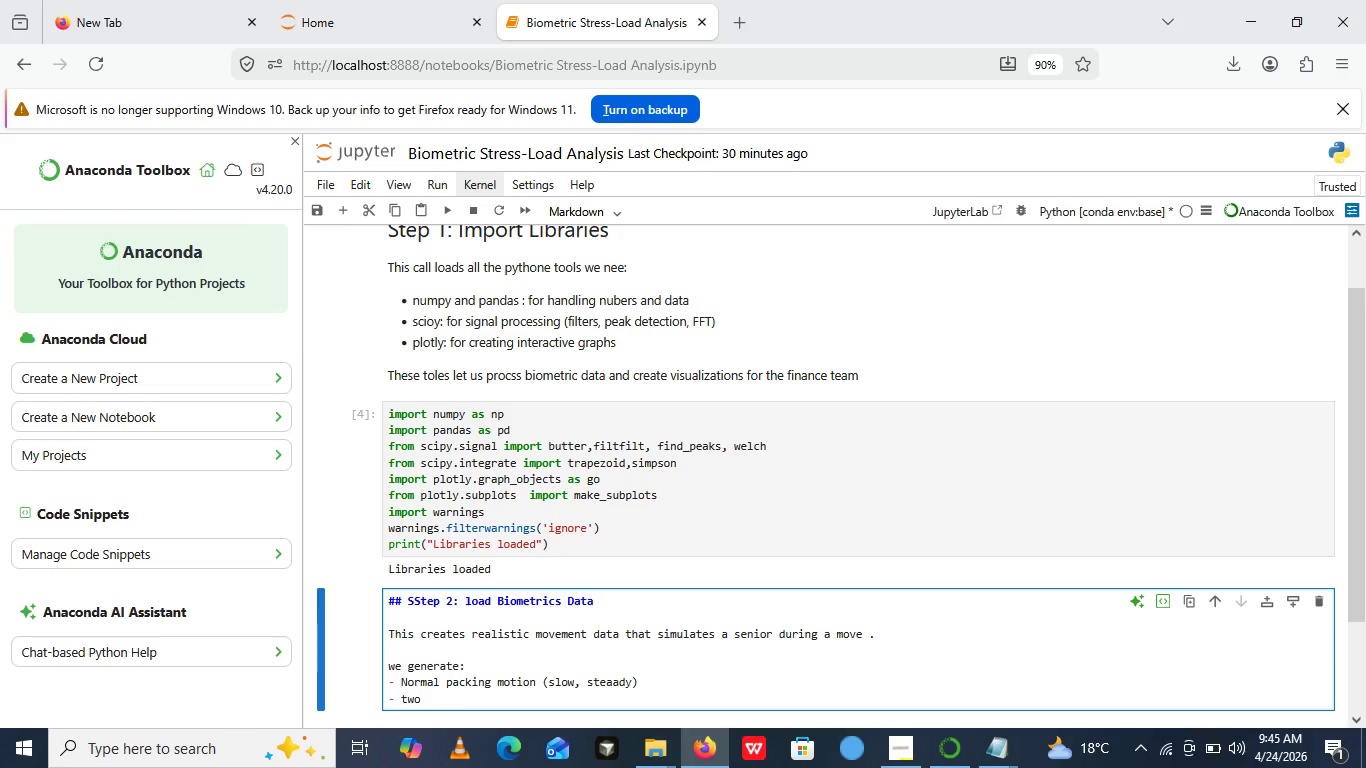 
key(ArrowRight)
 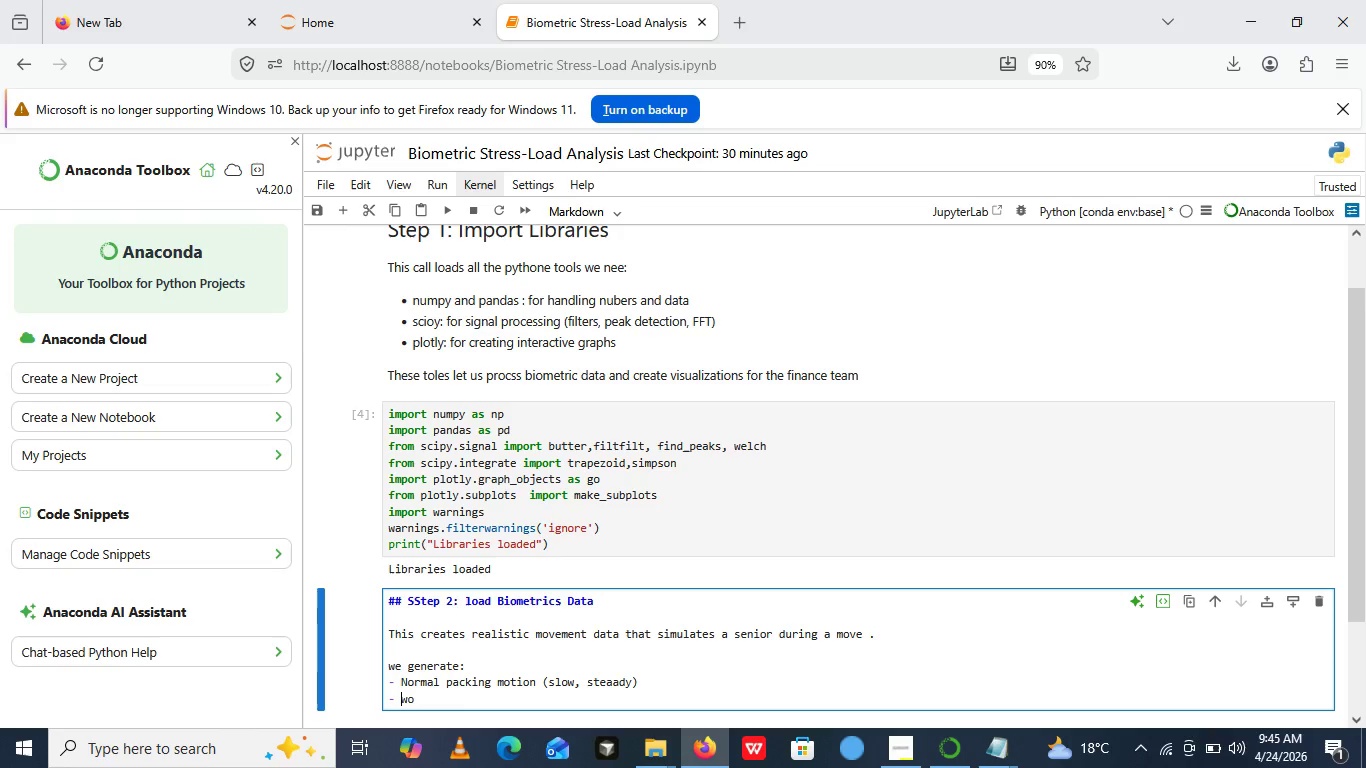 
key(Backspace)
 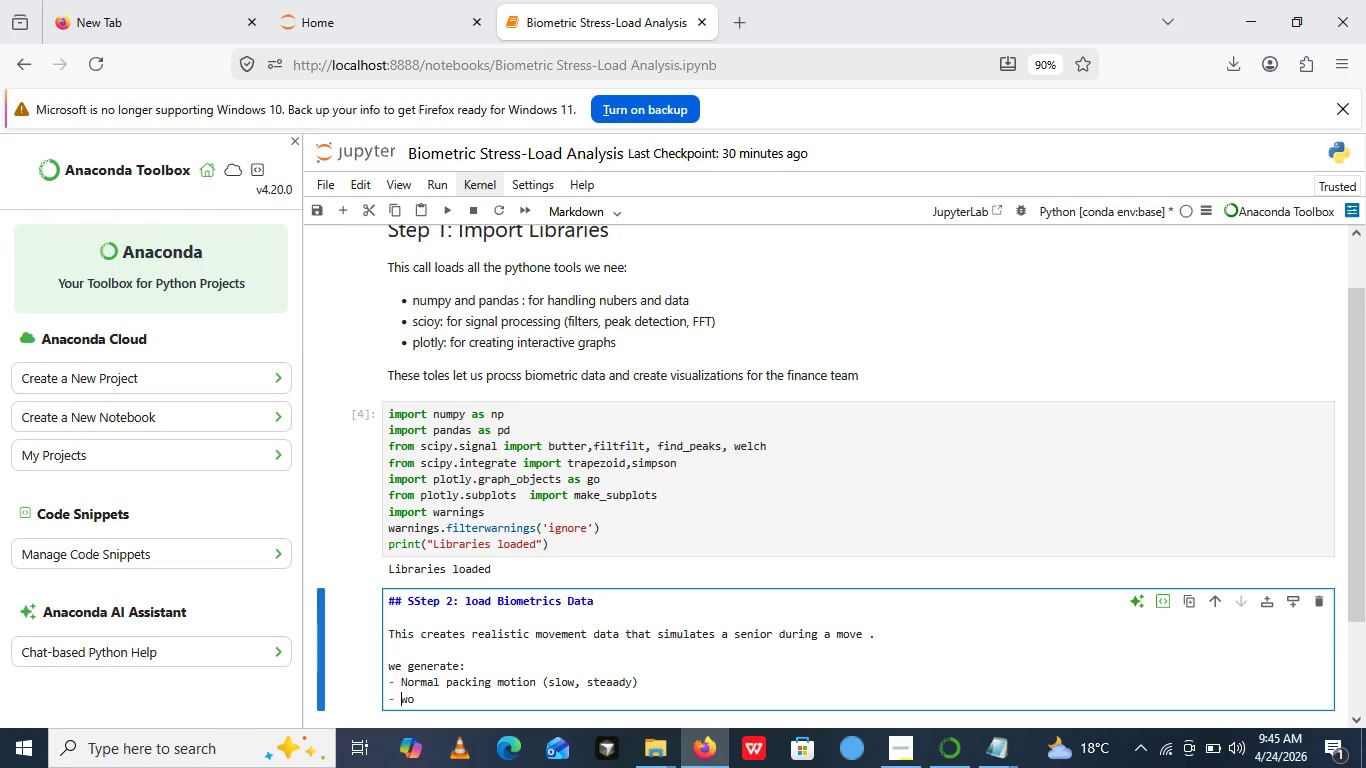 
wait(10.39)
 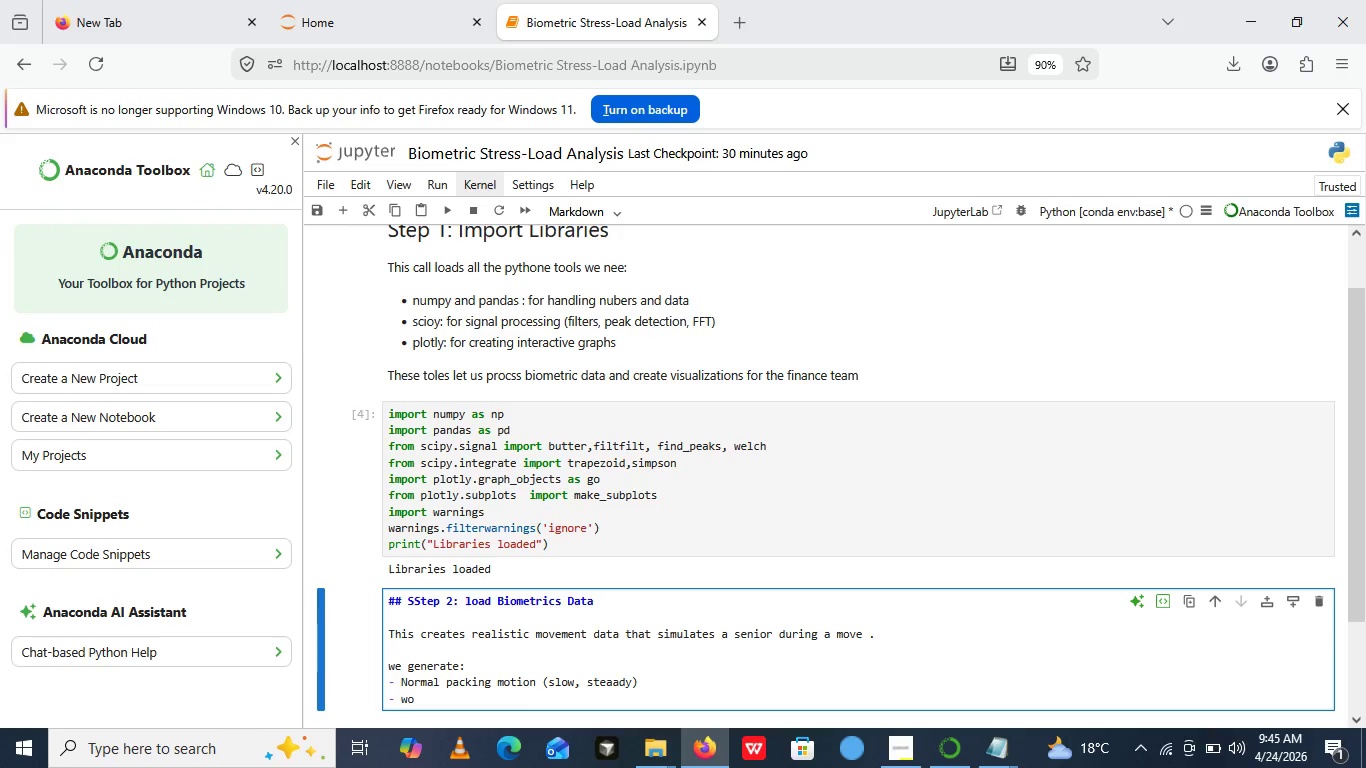 
key(Shift+T)
 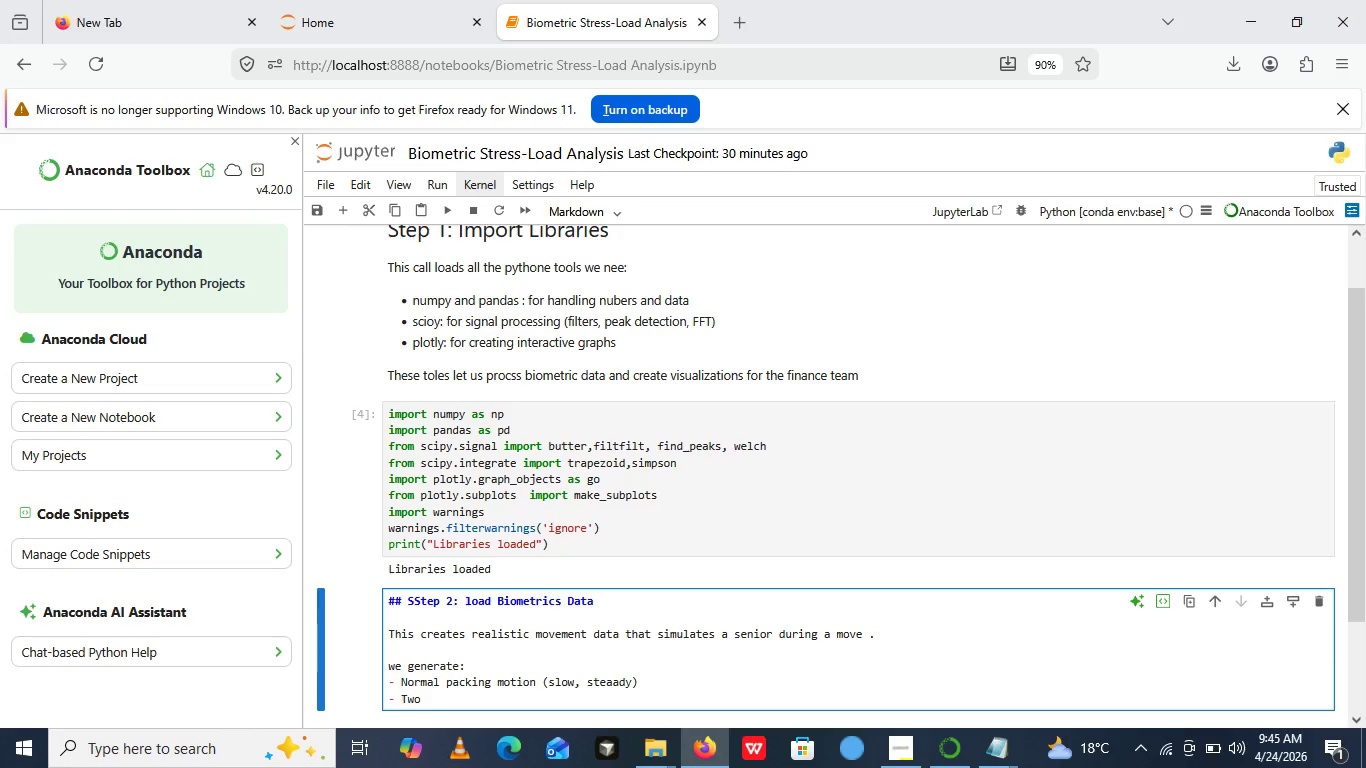 
key(ArrowRight)
 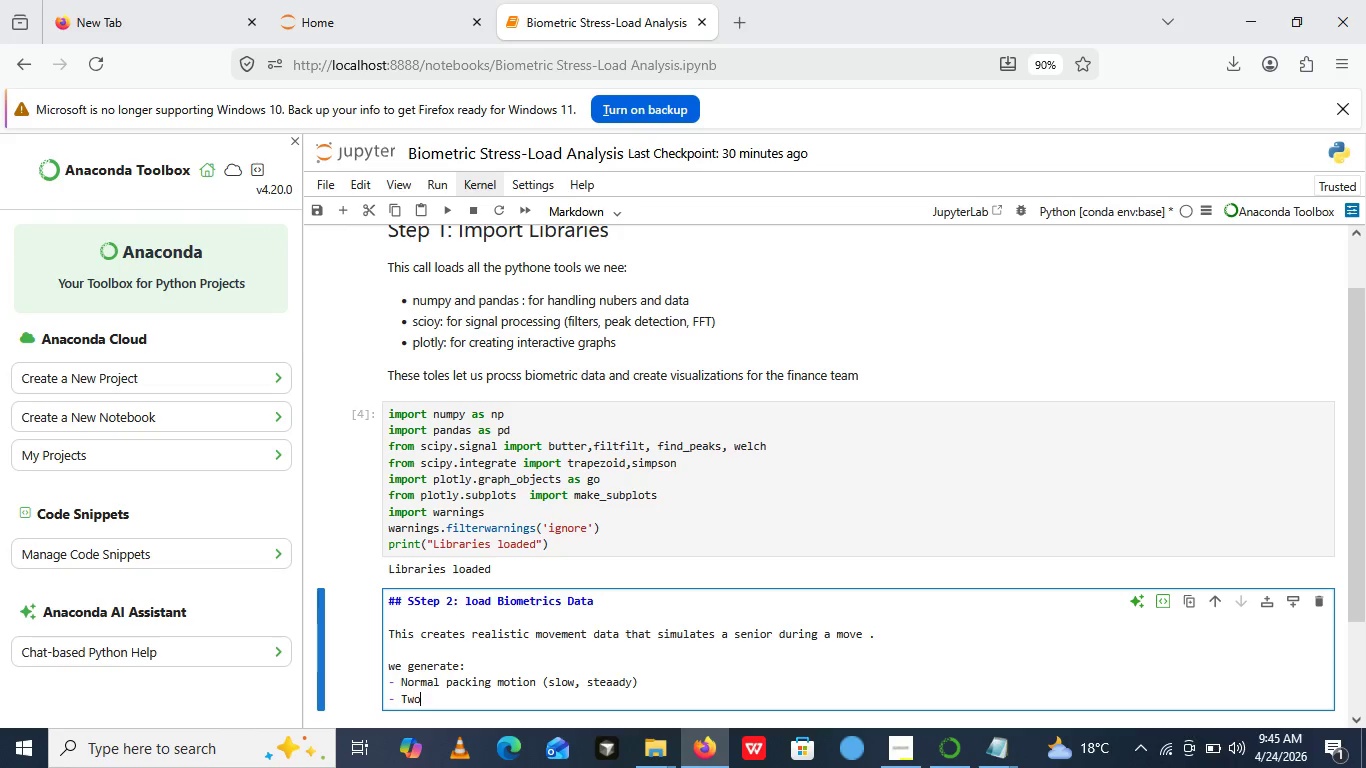 
key(ArrowRight)
 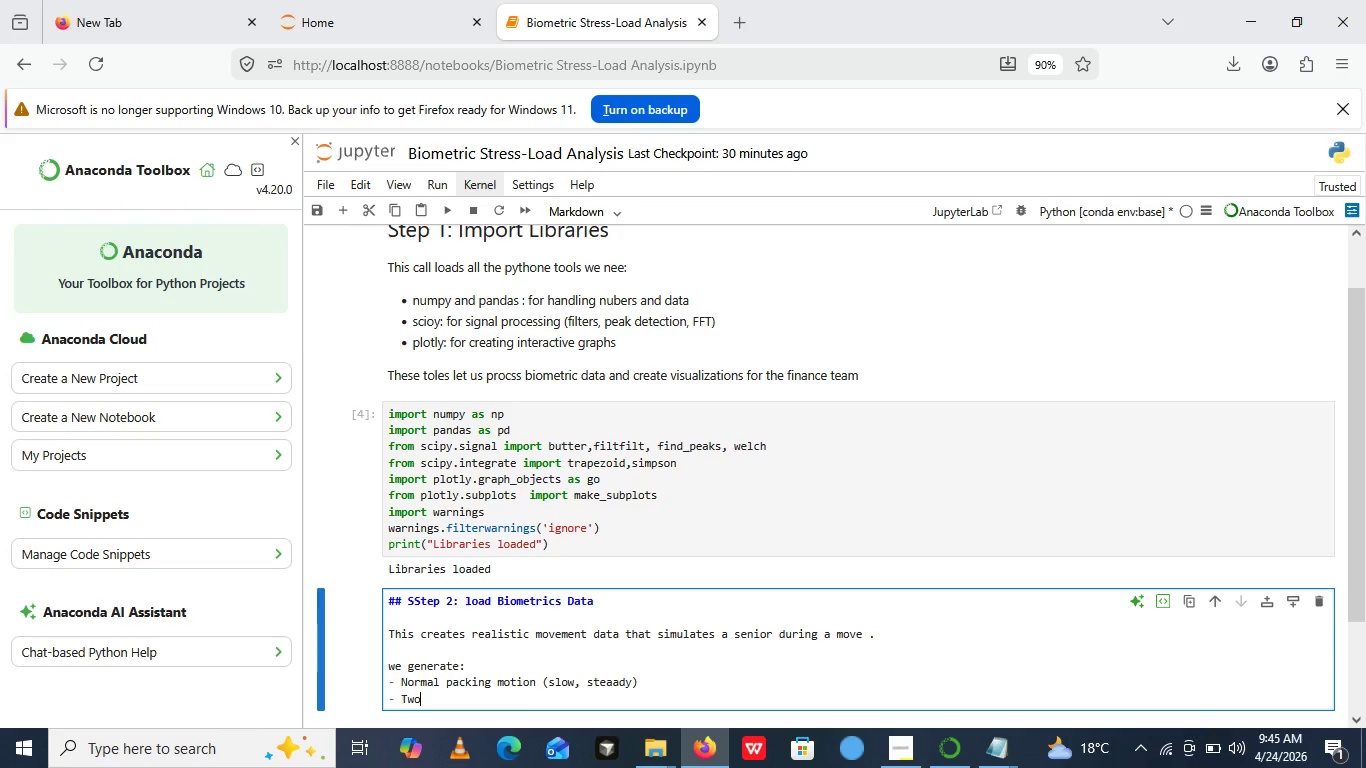 
left_click([401, 683])
 